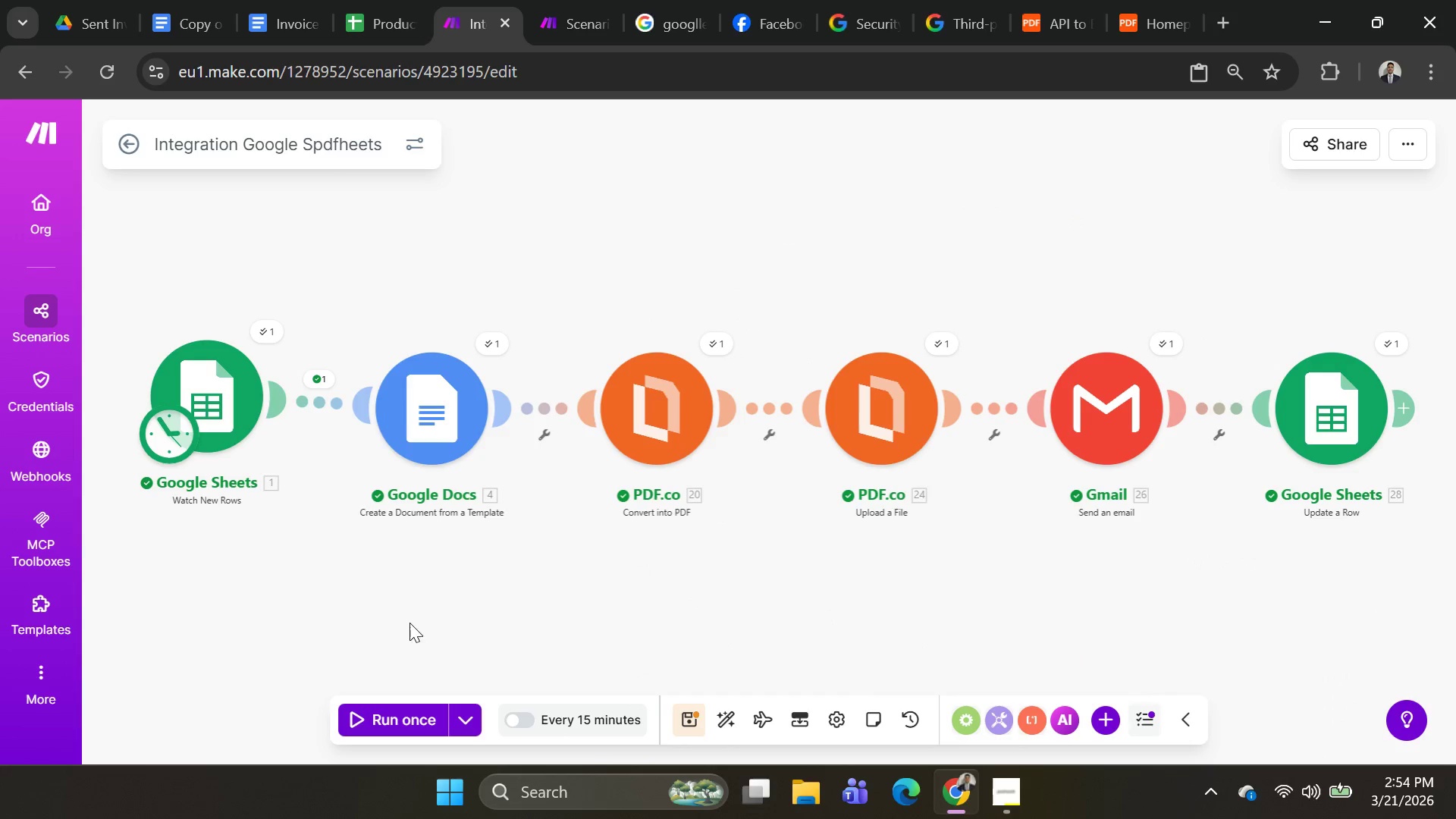 
left_click([457, 708])
 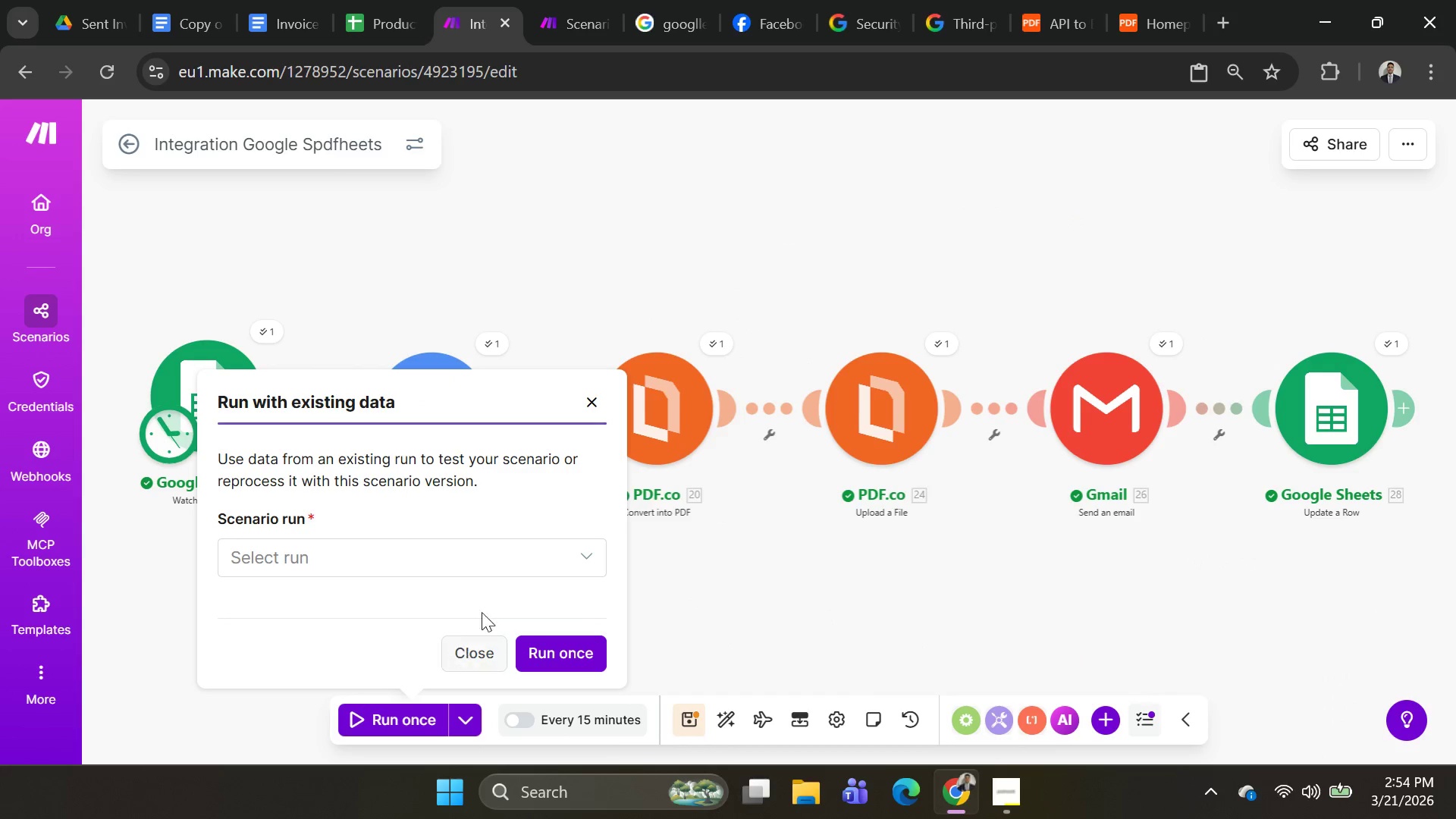 
left_click([483, 557])
 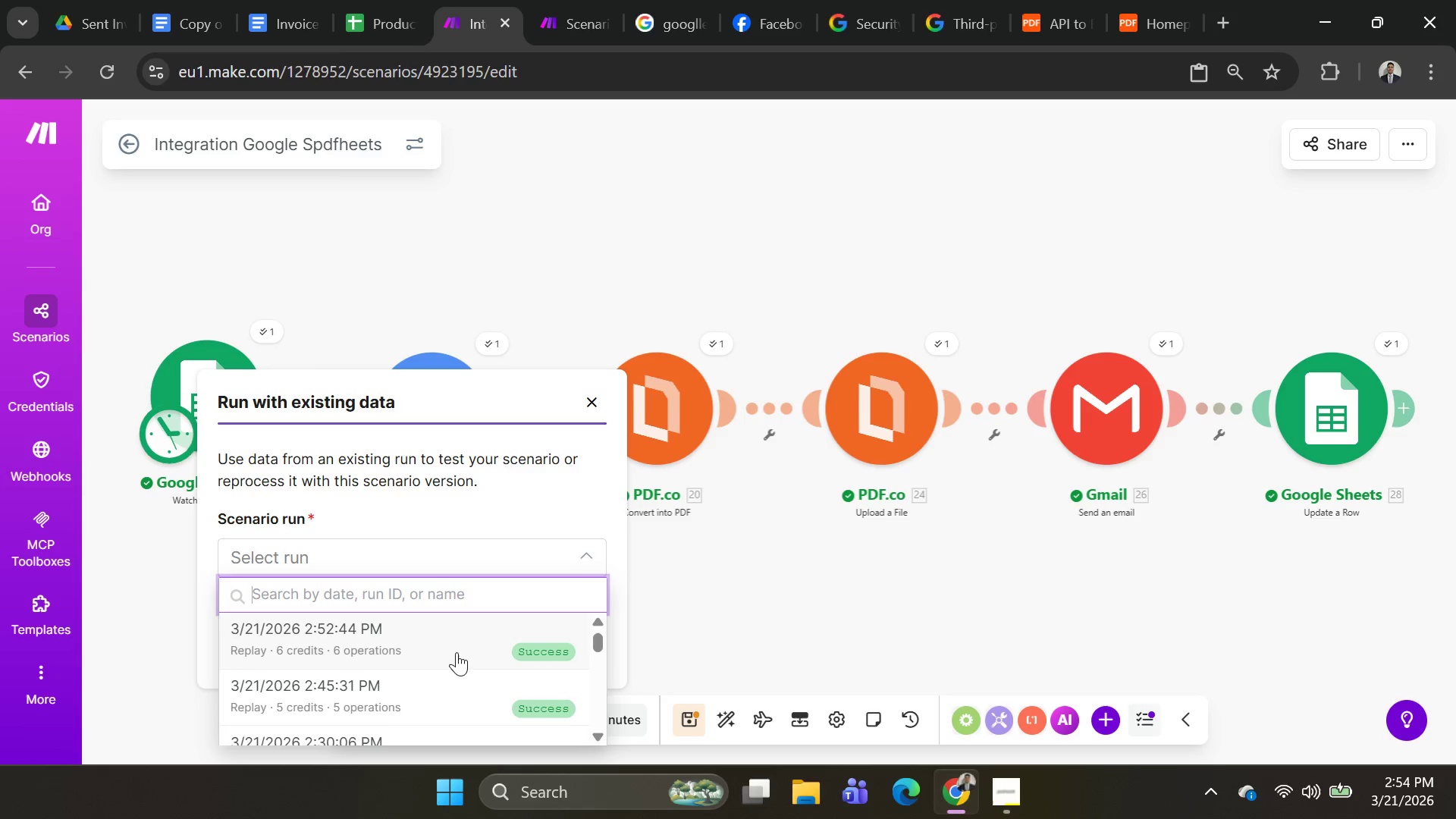 
scroll: coordinate [455, 673], scroll_direction: down, amount: 1.0
 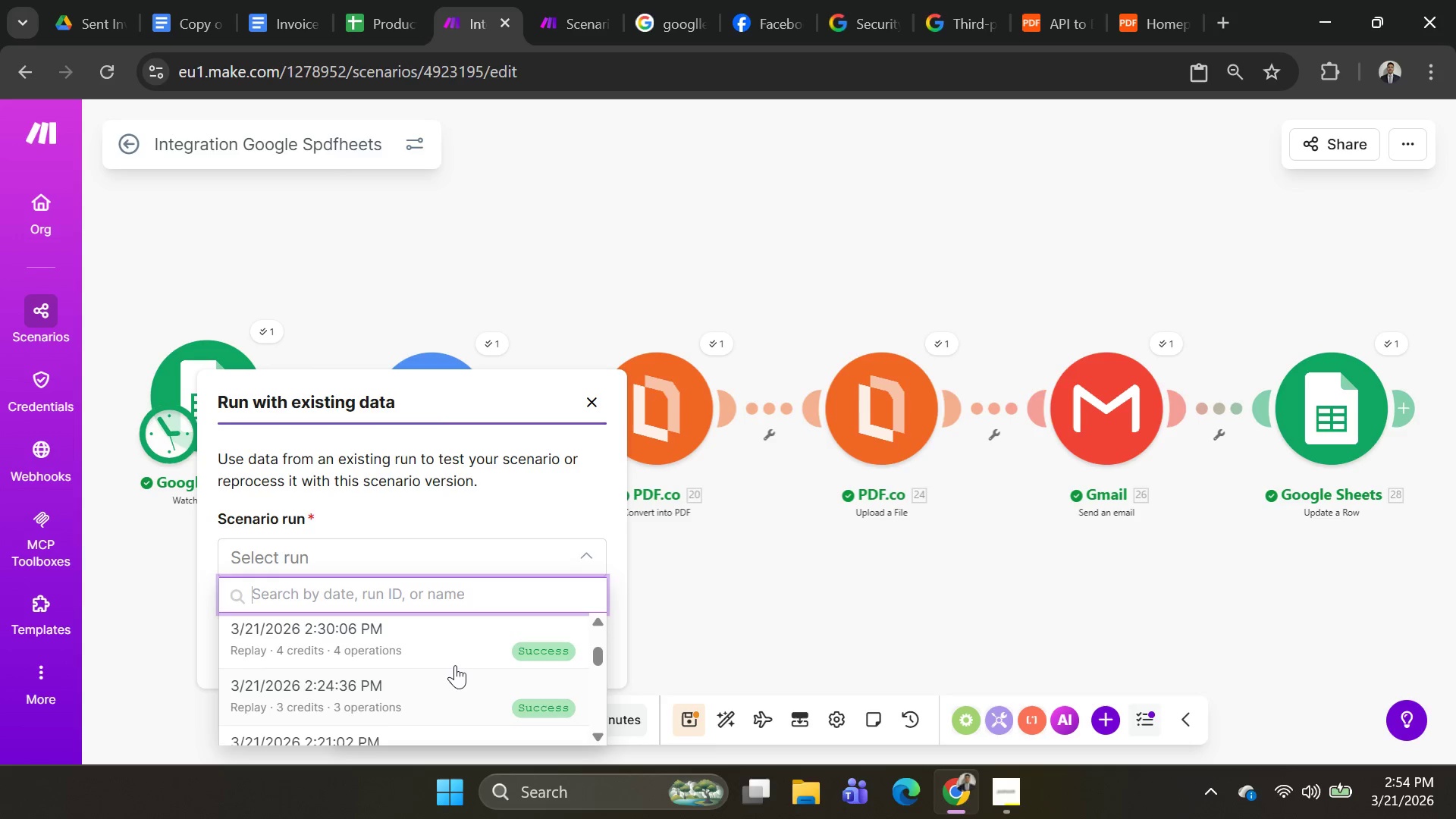 
scroll: coordinate [455, 665], scroll_direction: up, amount: 1.0
 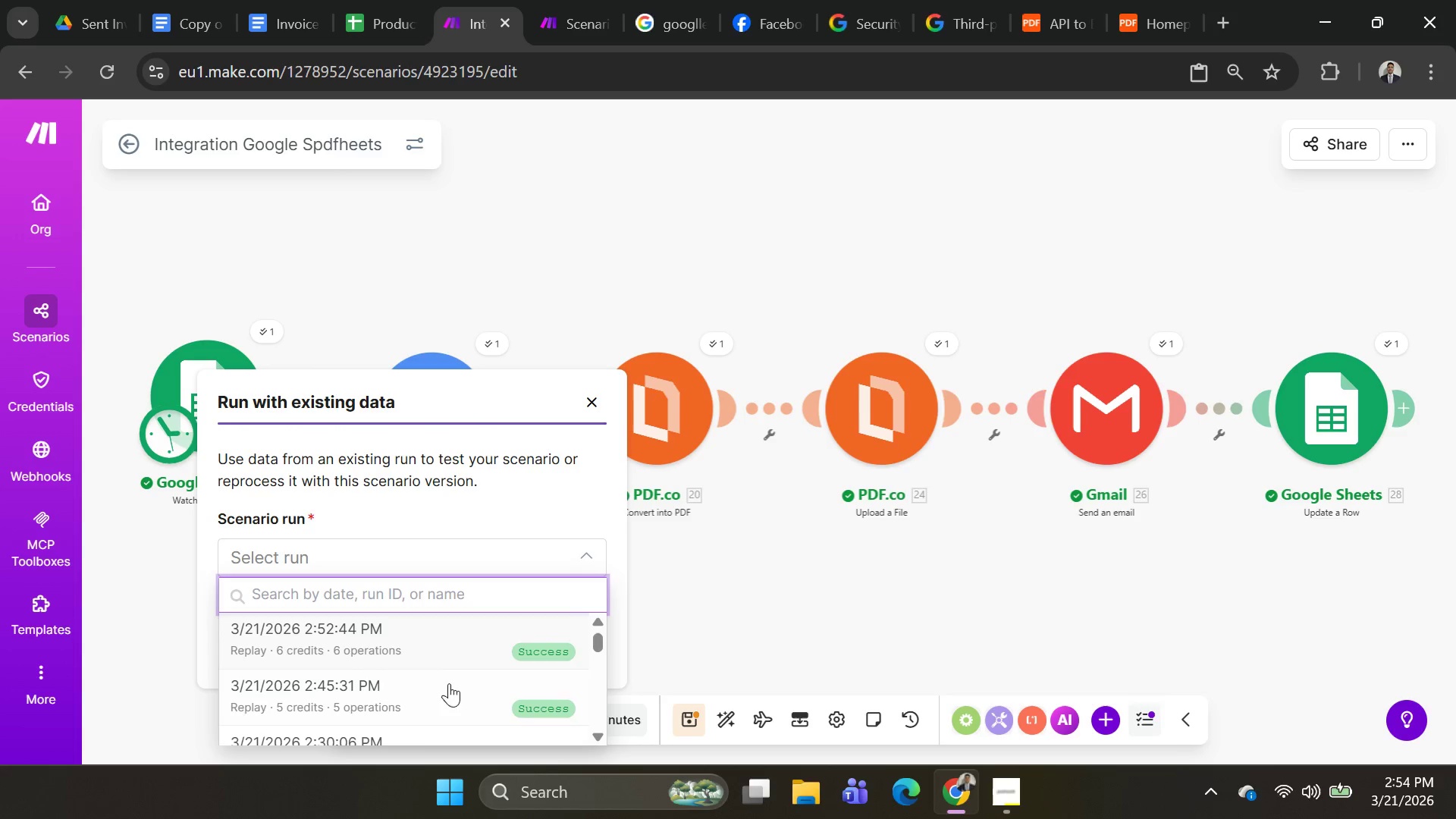 
left_click([442, 701])
 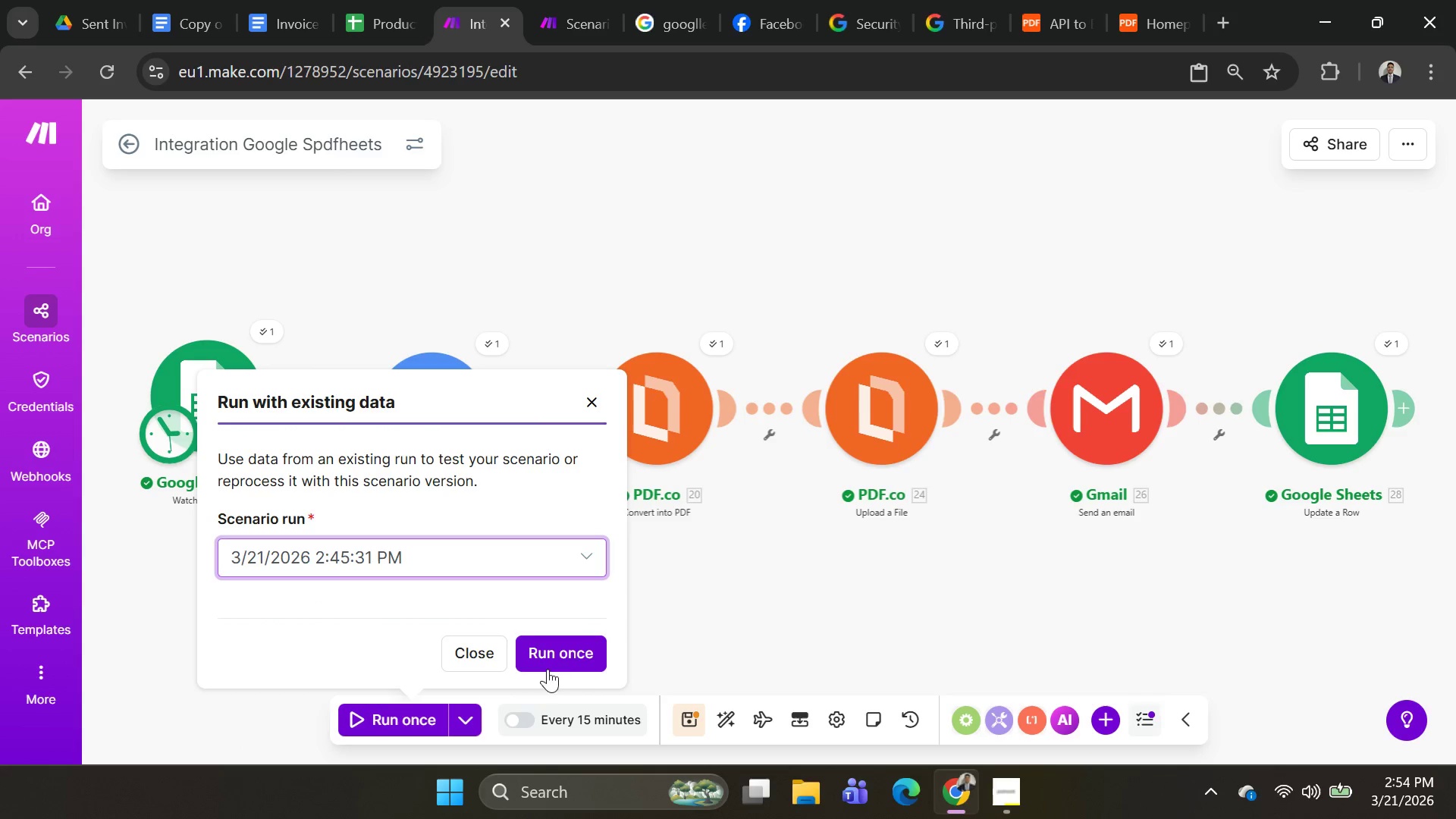 
left_click([586, 657])
 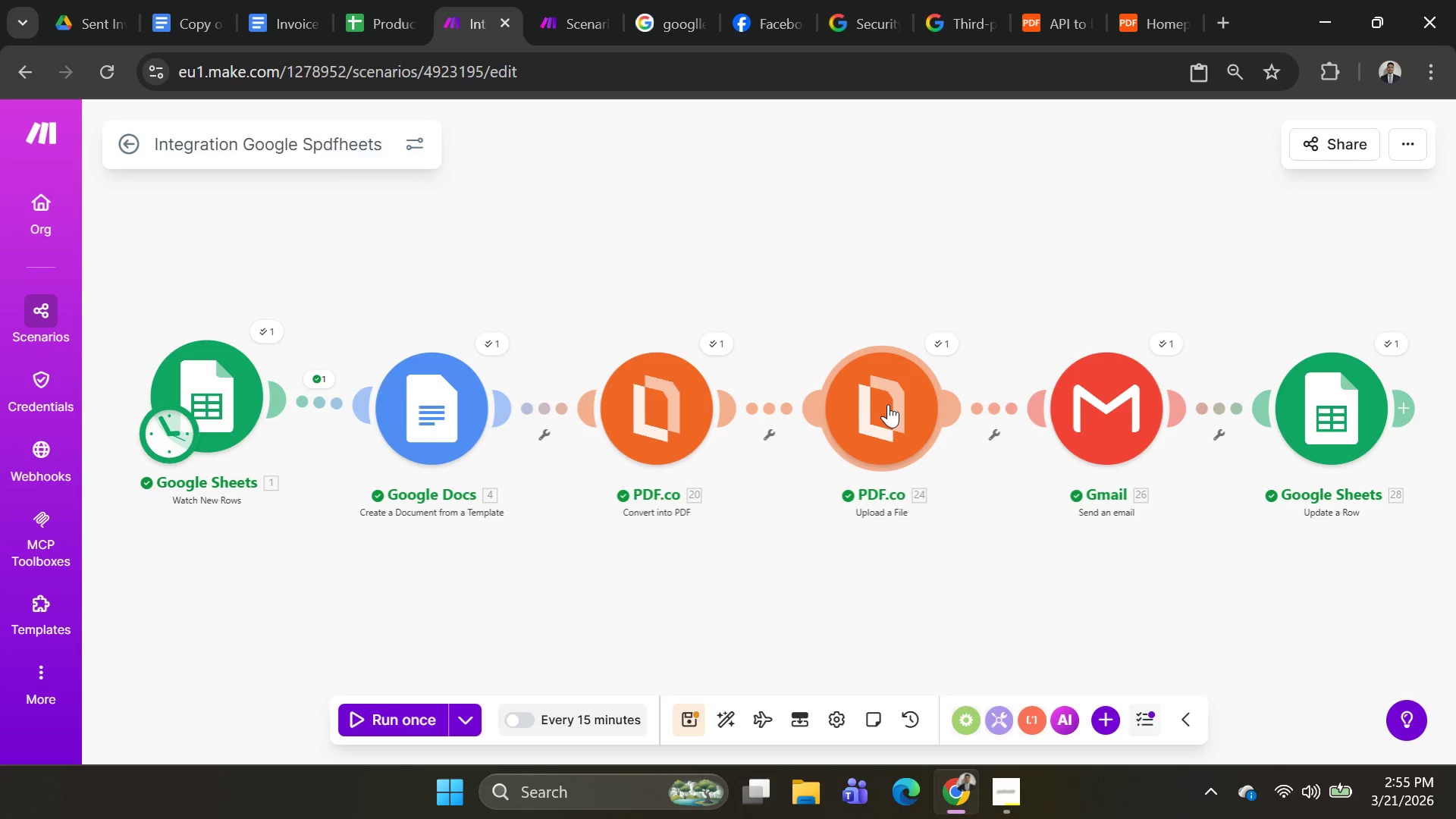 
wait(54.73)
 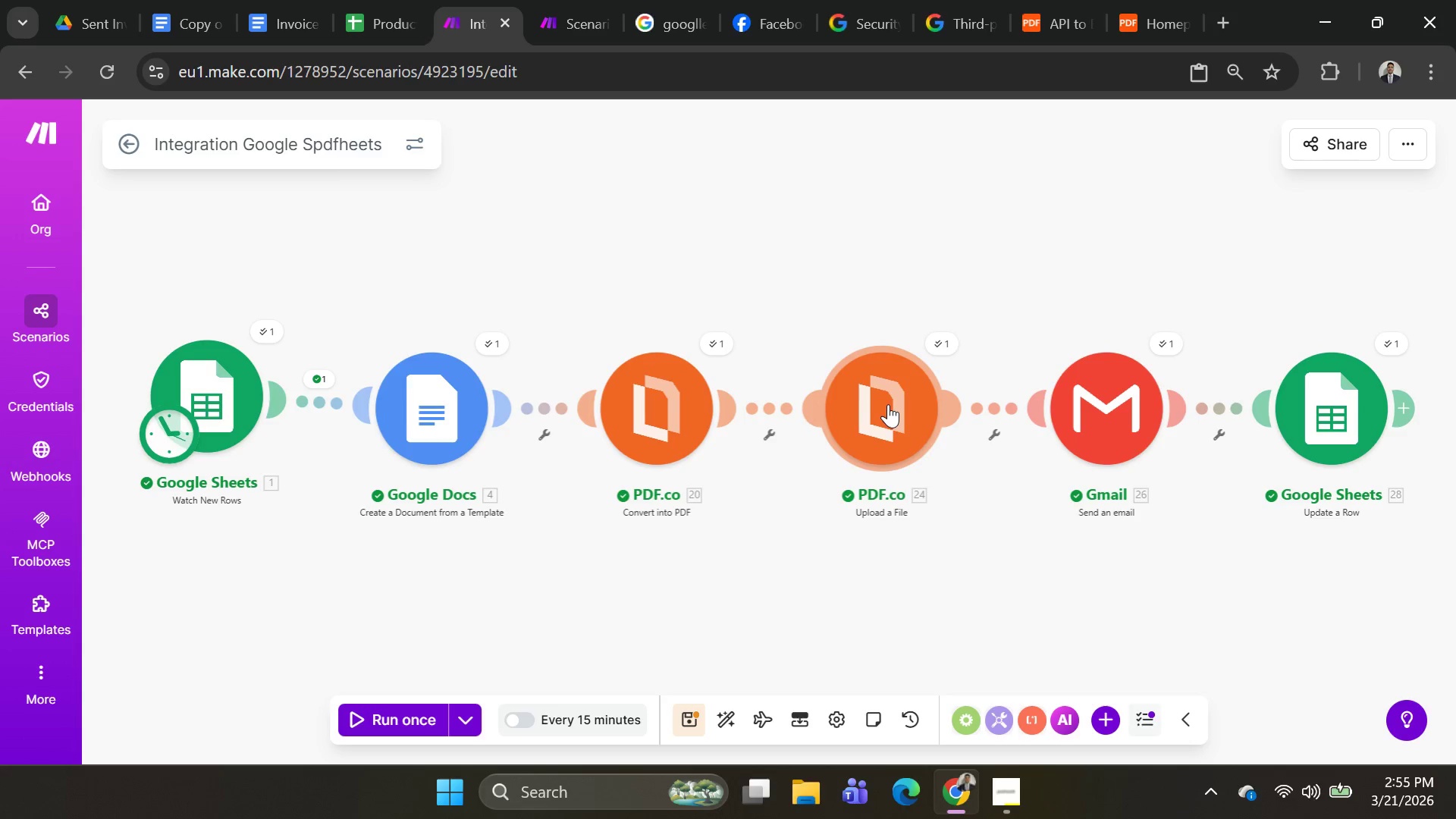 
left_click([1095, 410])
 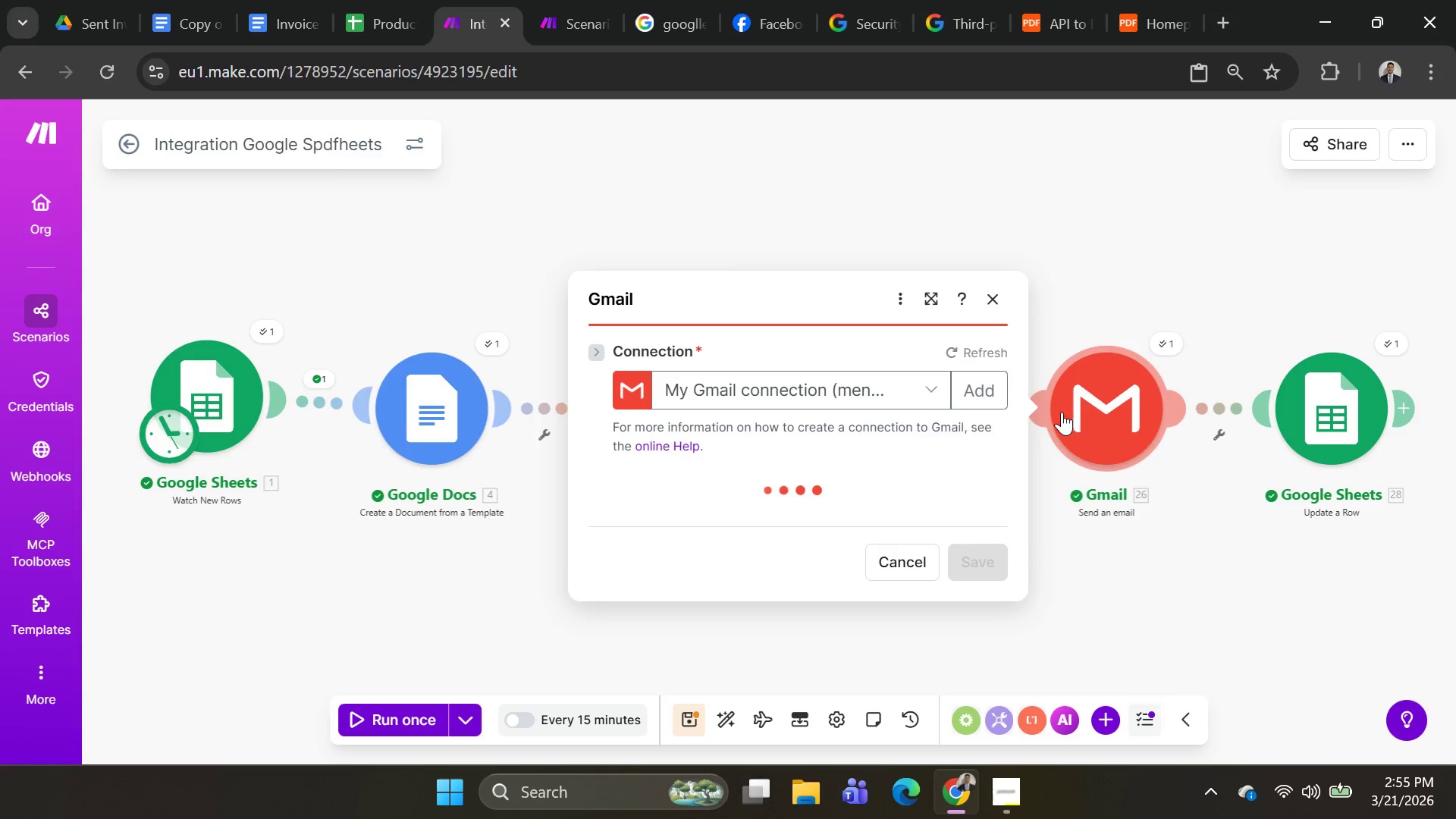 
scroll: coordinate [862, 433], scroll_direction: down, amount: 19.0
 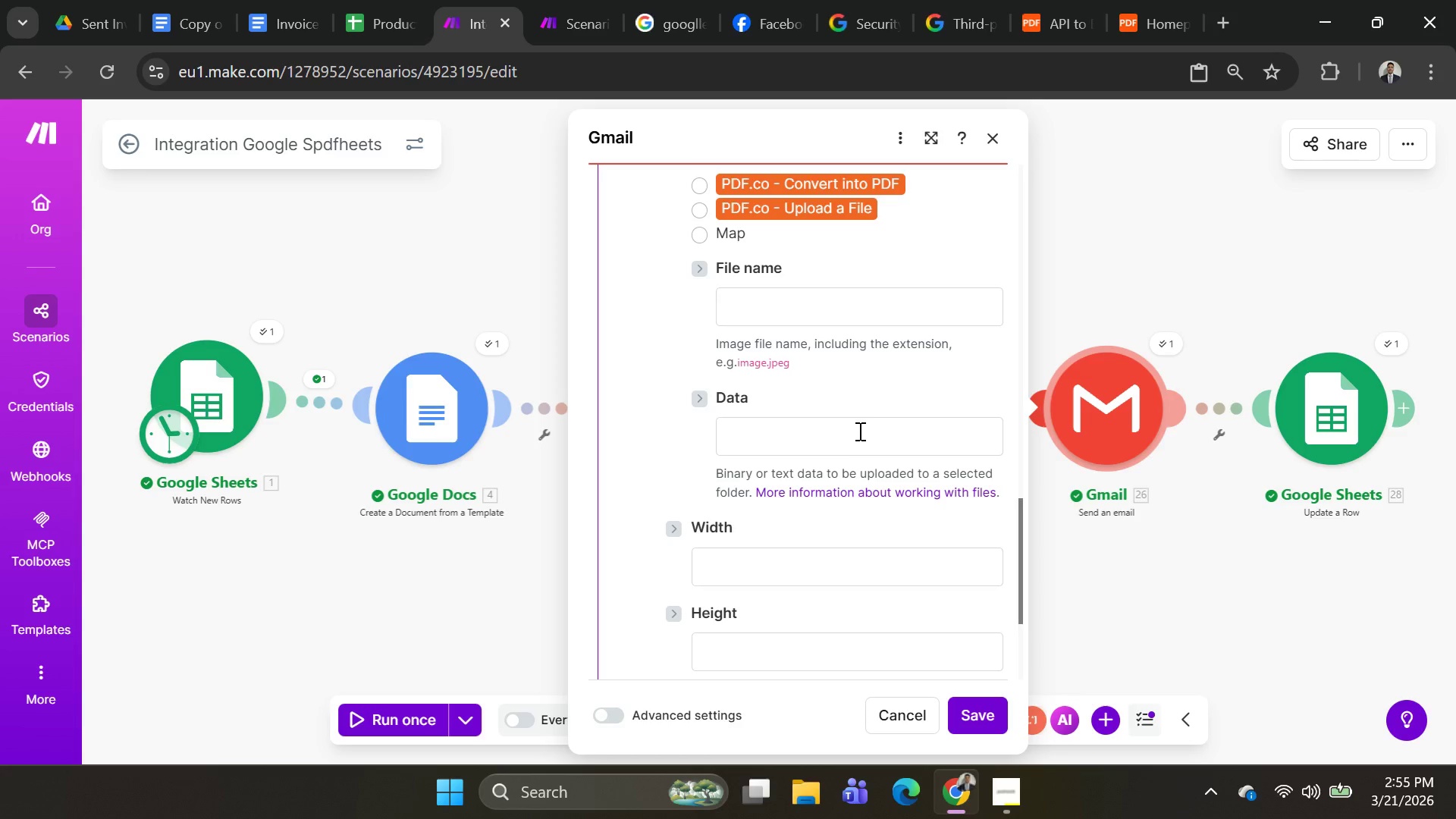 
scroll: coordinate [858, 431], scroll_direction: none, amount: 0.0
 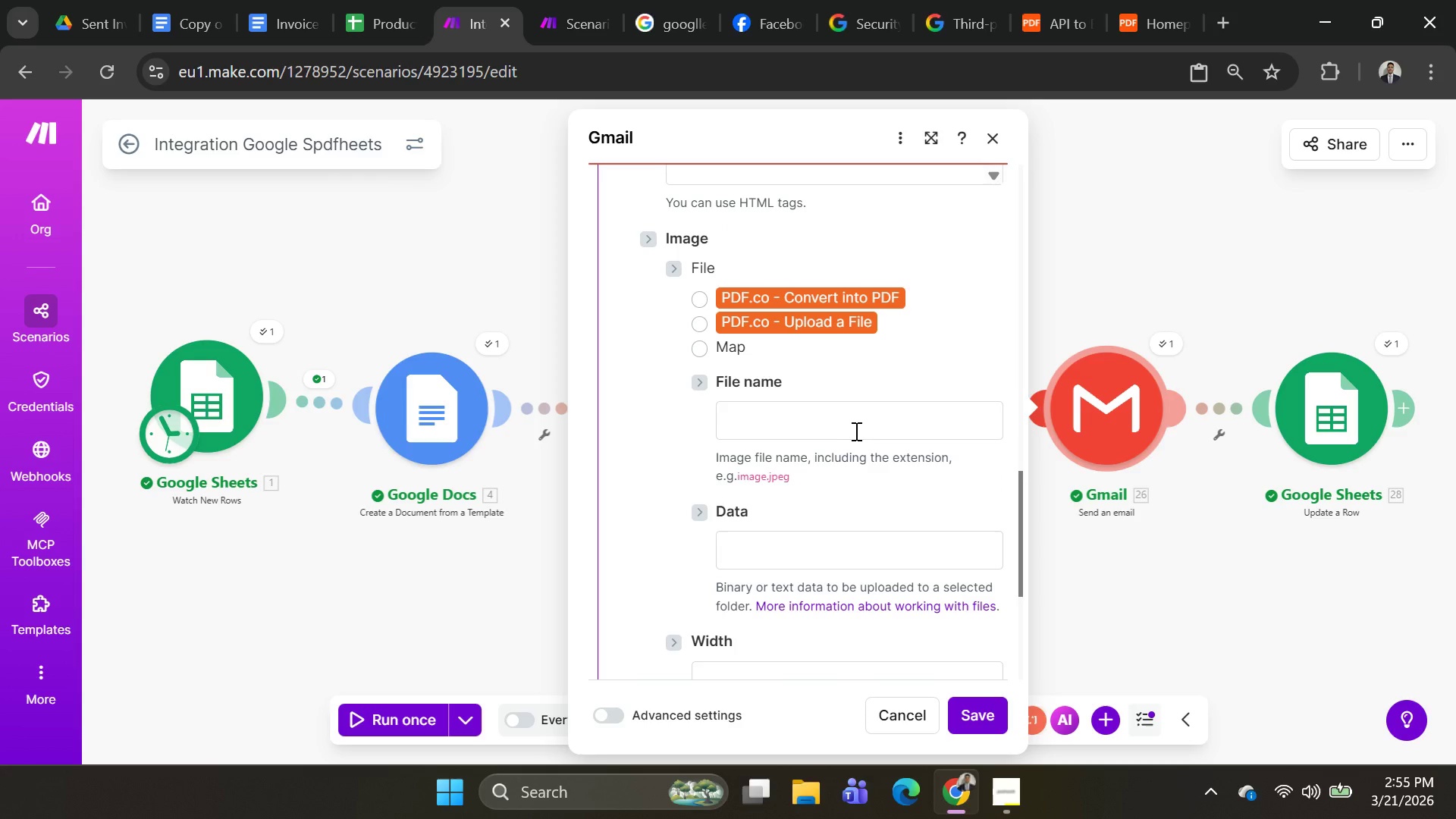 
scroll: coordinate [849, 431], scroll_direction: up, amount: 2.0
 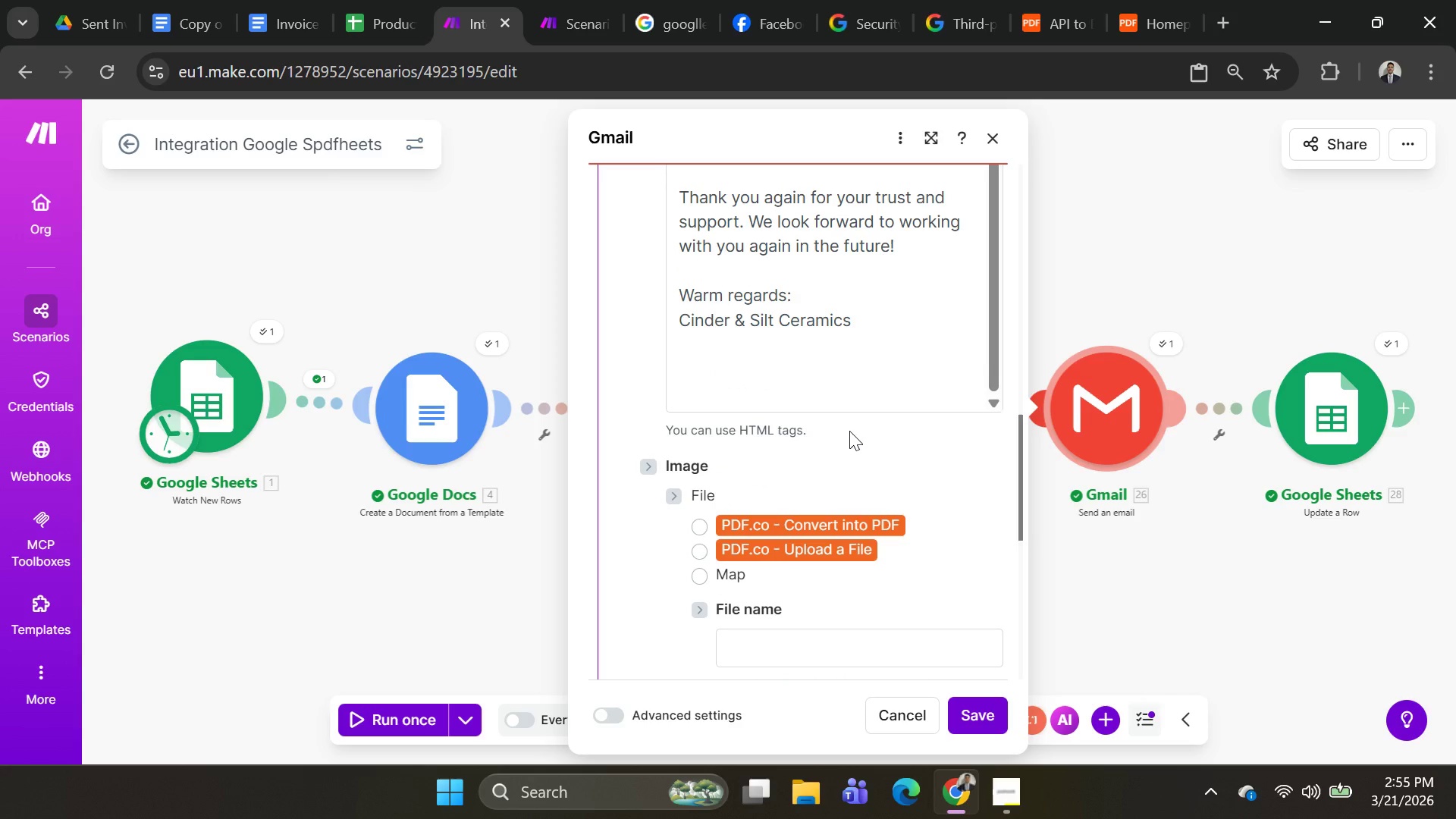 
scroll: coordinate [842, 431], scroll_direction: down, amount: 8.0
 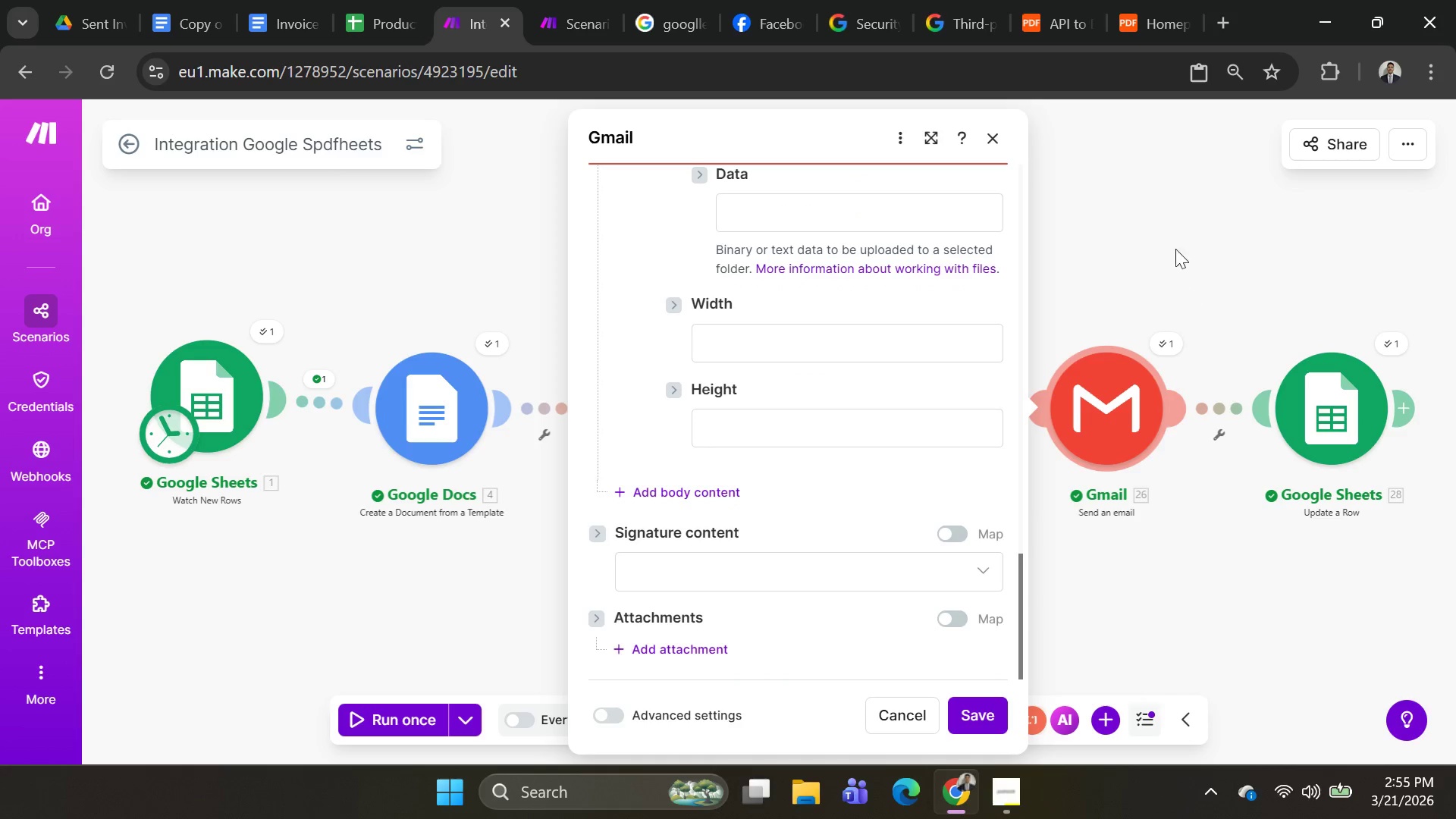 
left_click([1162, 230])
 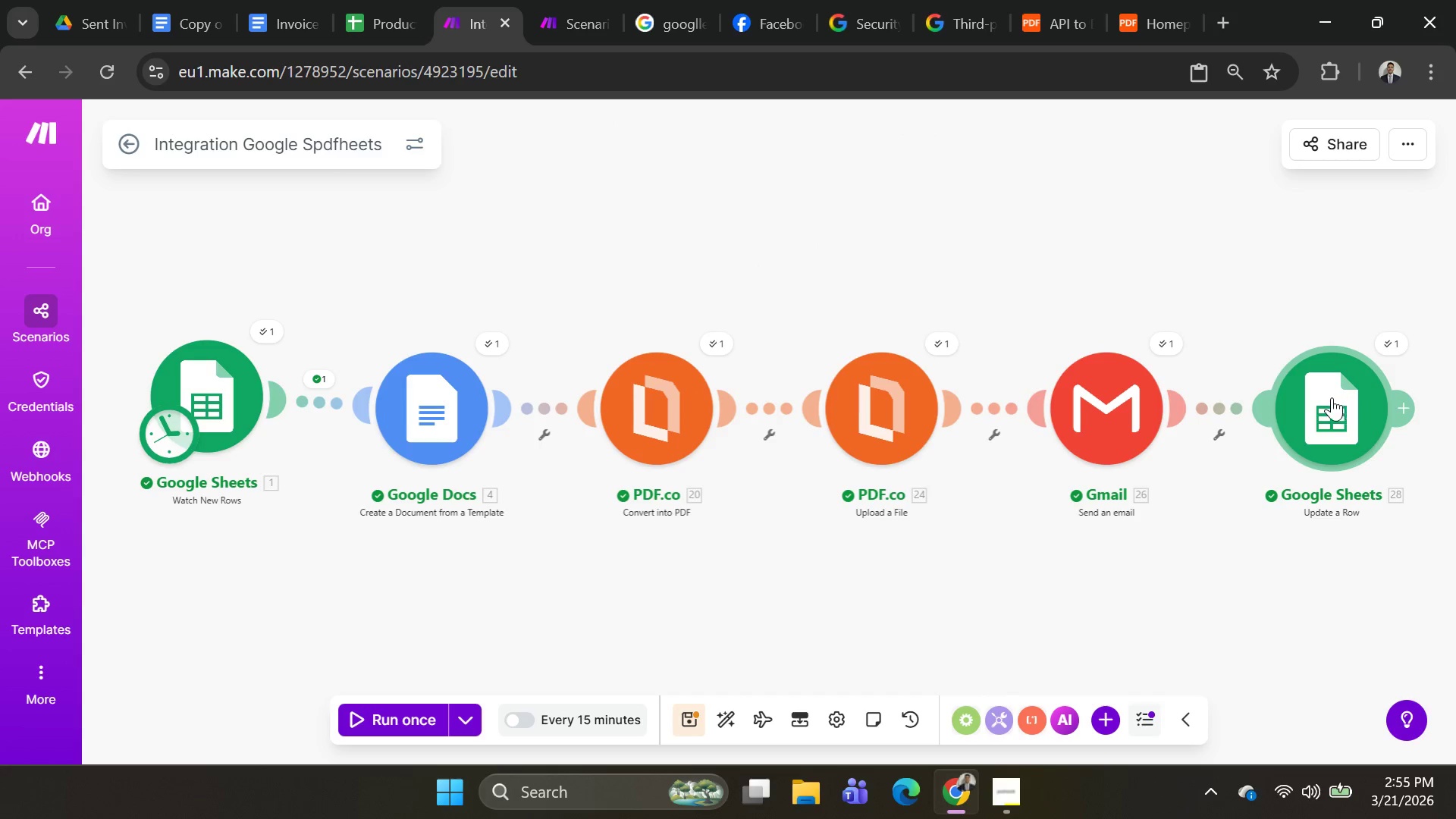 
left_click([915, 399])
 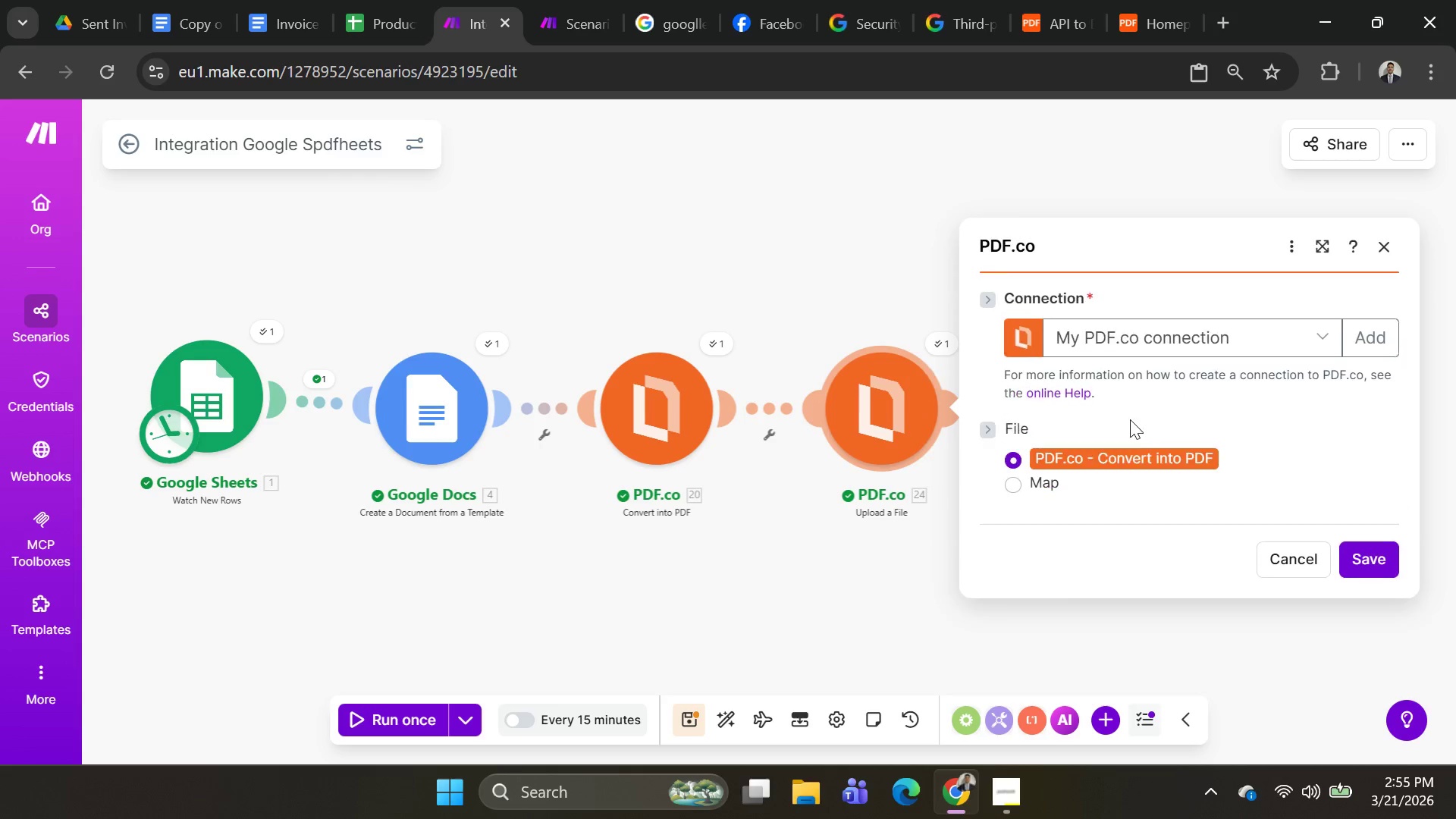 
scroll: coordinate [1162, 435], scroll_direction: down, amount: 4.0
 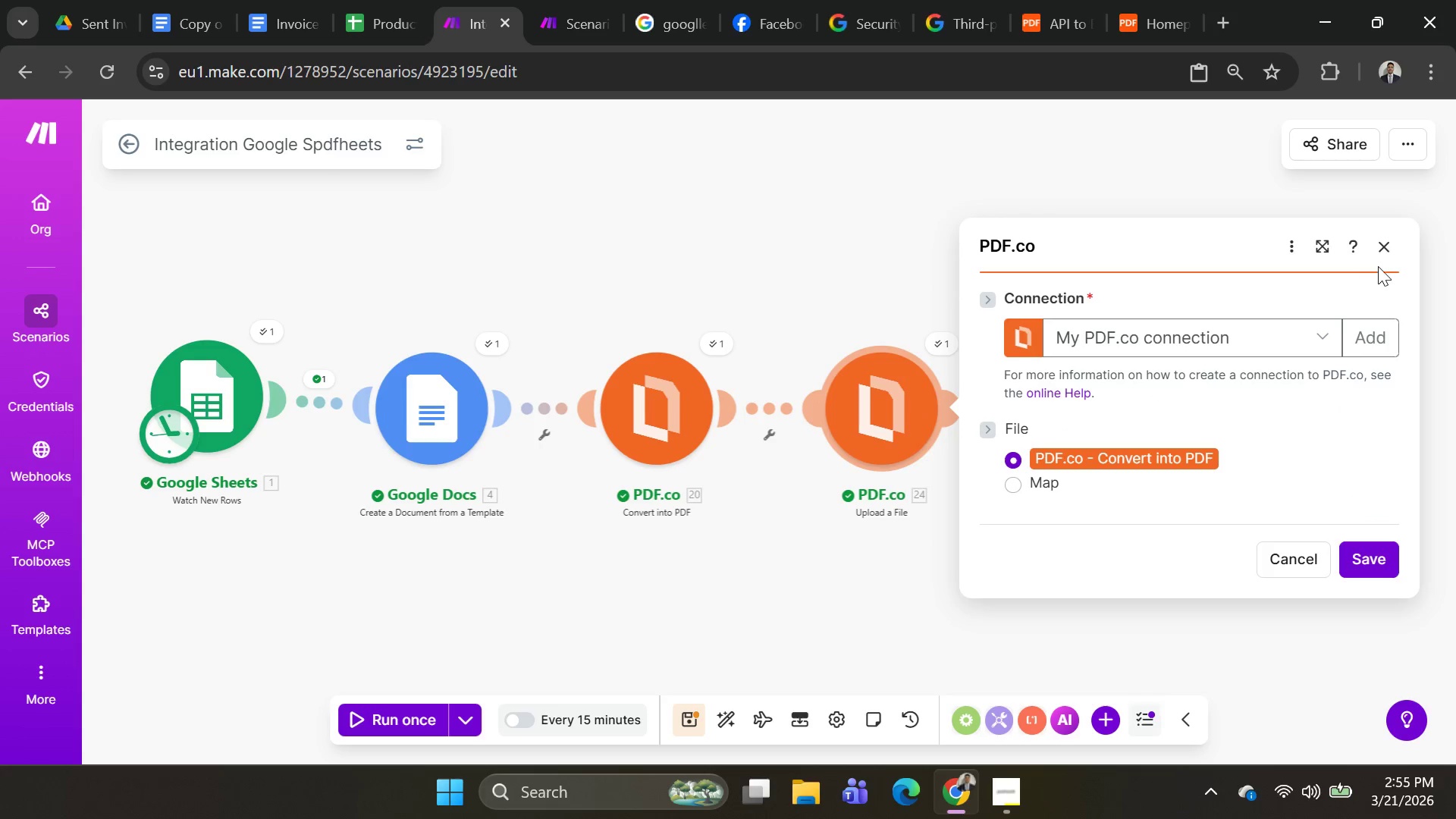 
left_click([1385, 254])
 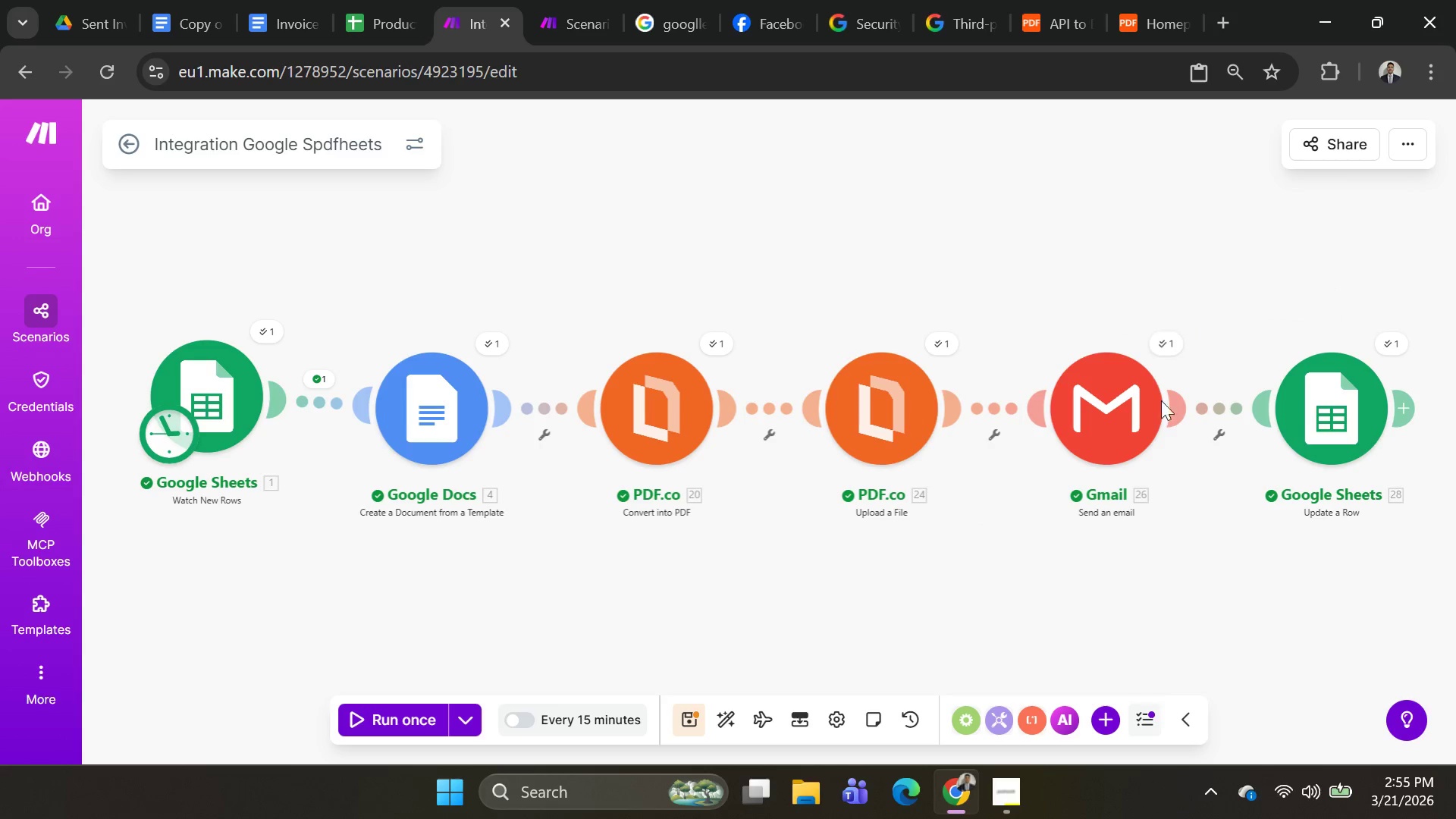 
scroll: coordinate [1181, 469], scroll_direction: down, amount: 3.0
 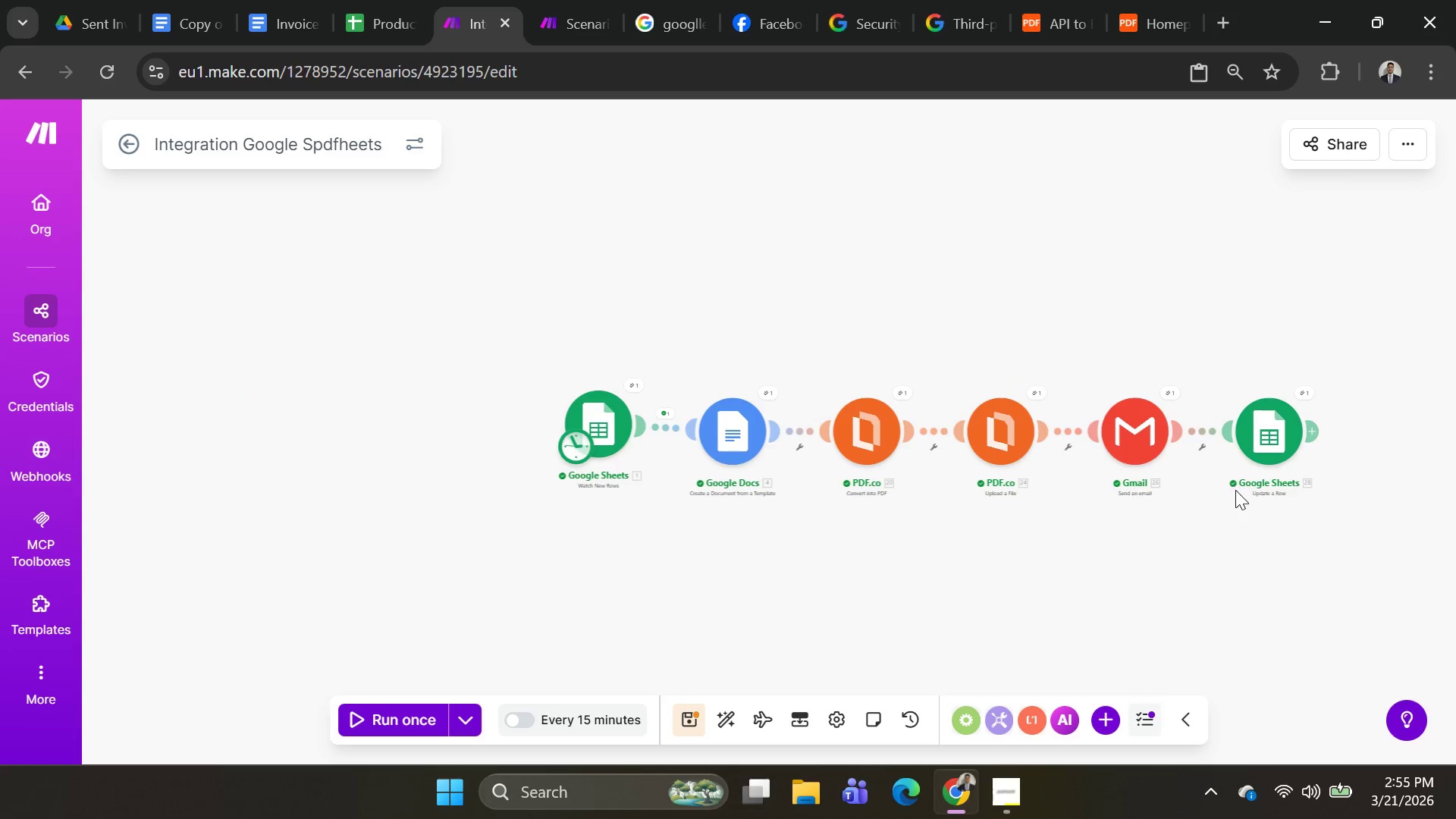 
scroll: coordinate [1106, 479], scroll_direction: up, amount: 1.0
 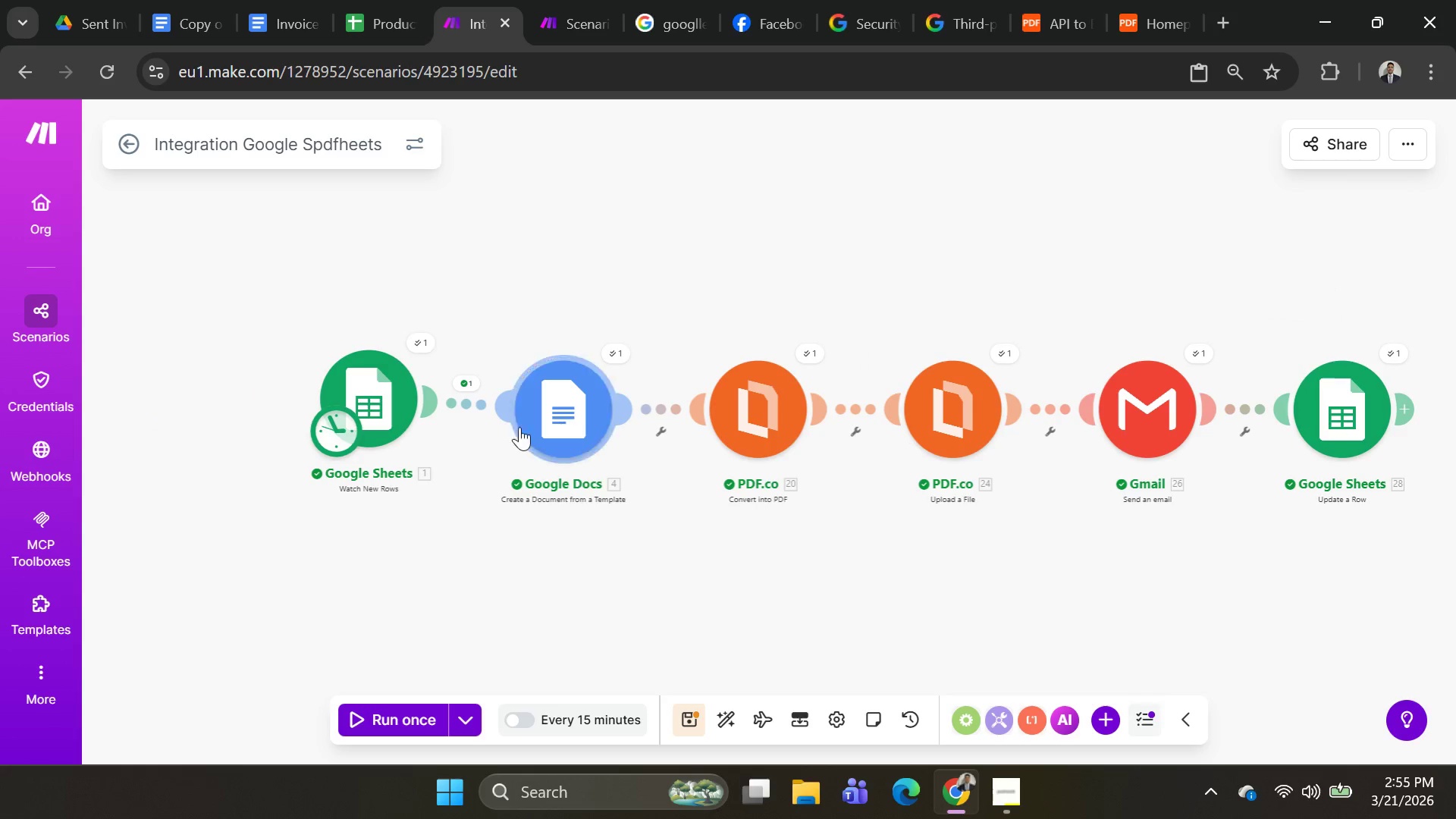 
left_click_drag(start_coordinate=[375, 416], to_coordinate=[277, 388])
 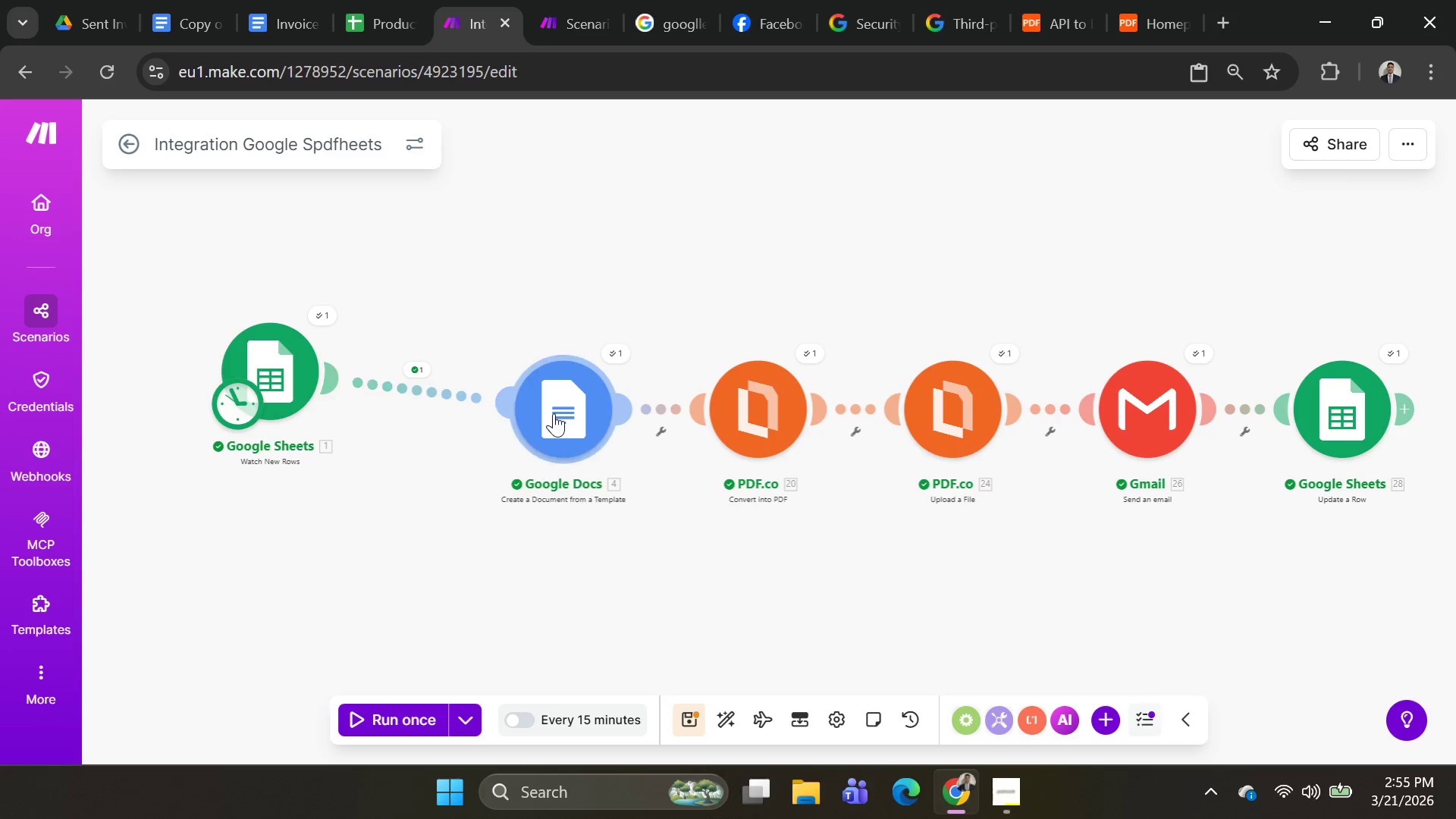 
left_click_drag(start_coordinate=[557, 413], to_coordinate=[521, 228])
 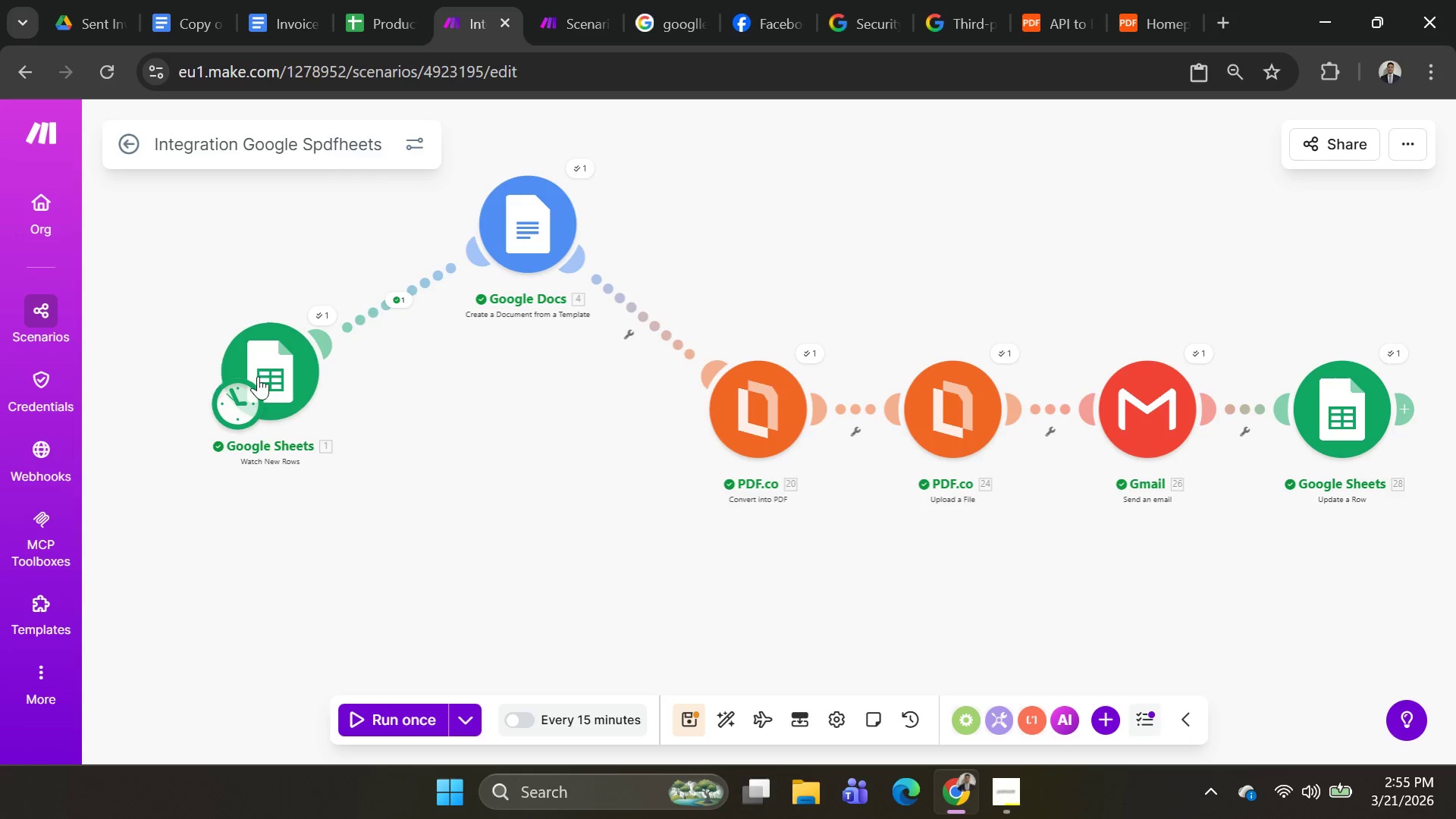 
left_click_drag(start_coordinate=[262, 377], to_coordinate=[248, 444])
 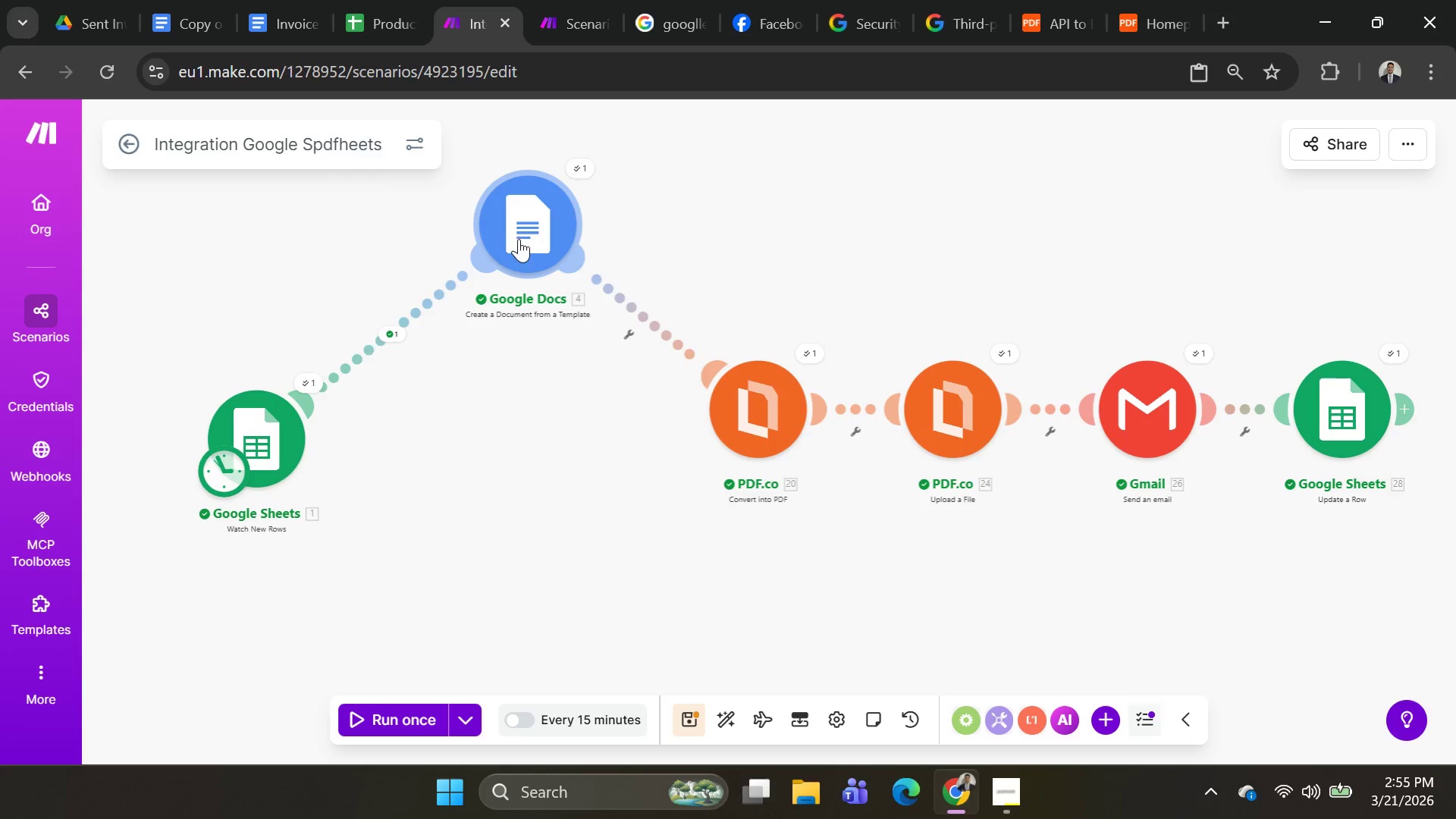 
left_click_drag(start_coordinate=[522, 224], to_coordinate=[447, 264])
 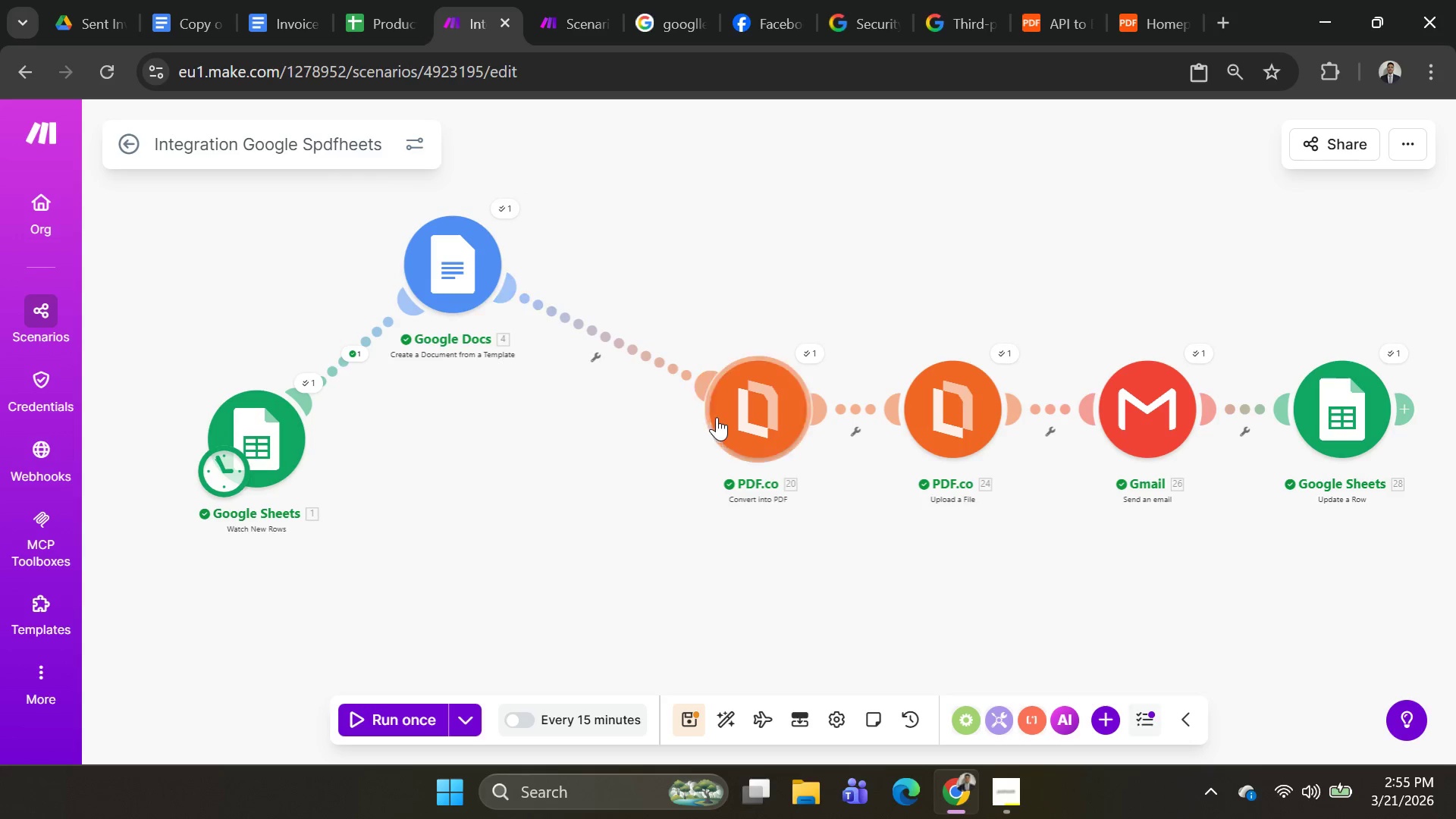 
left_click_drag(start_coordinate=[737, 417], to_coordinate=[558, 497])
 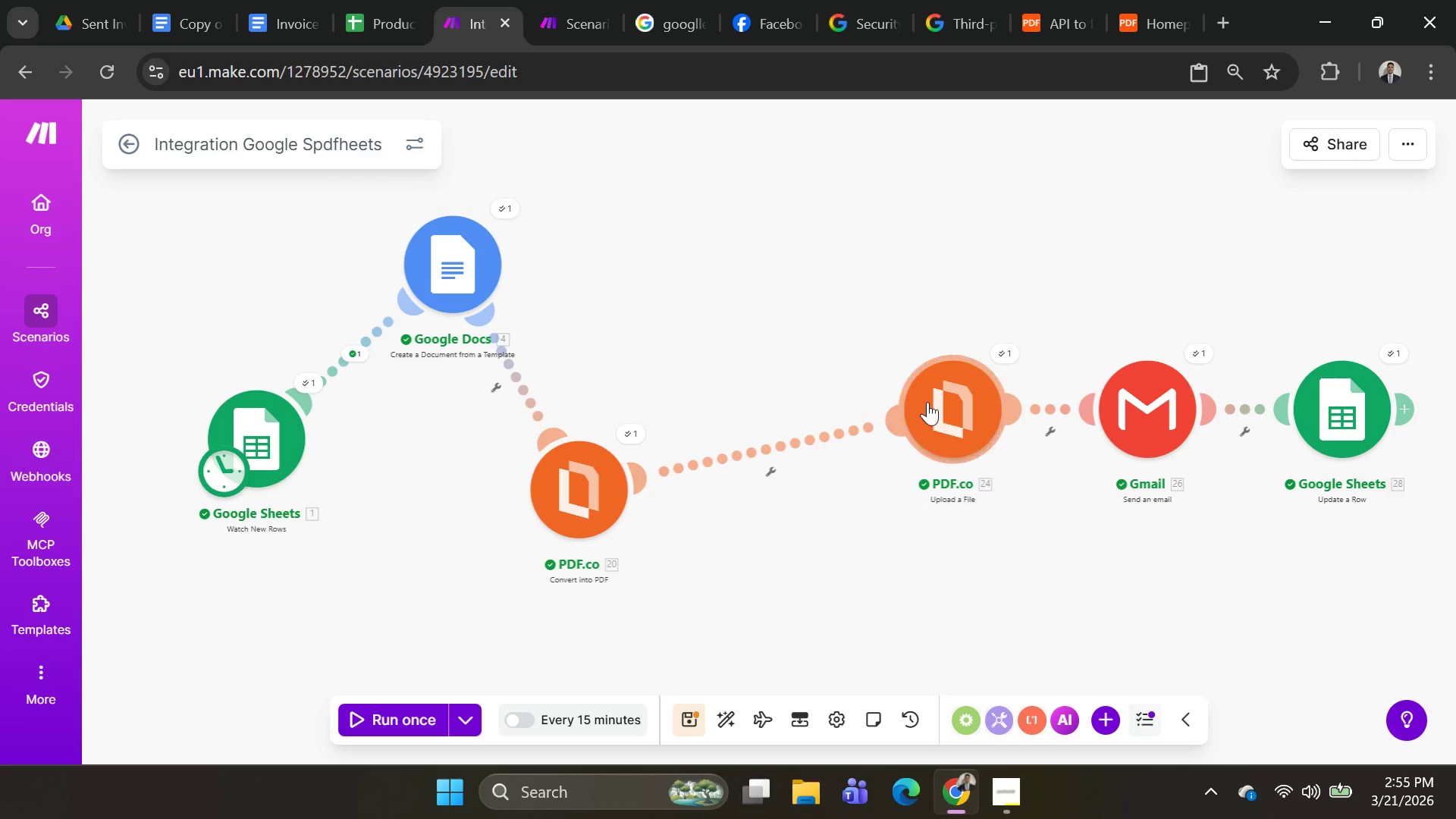 
left_click_drag(start_coordinate=[925, 400], to_coordinate=[759, 286])
 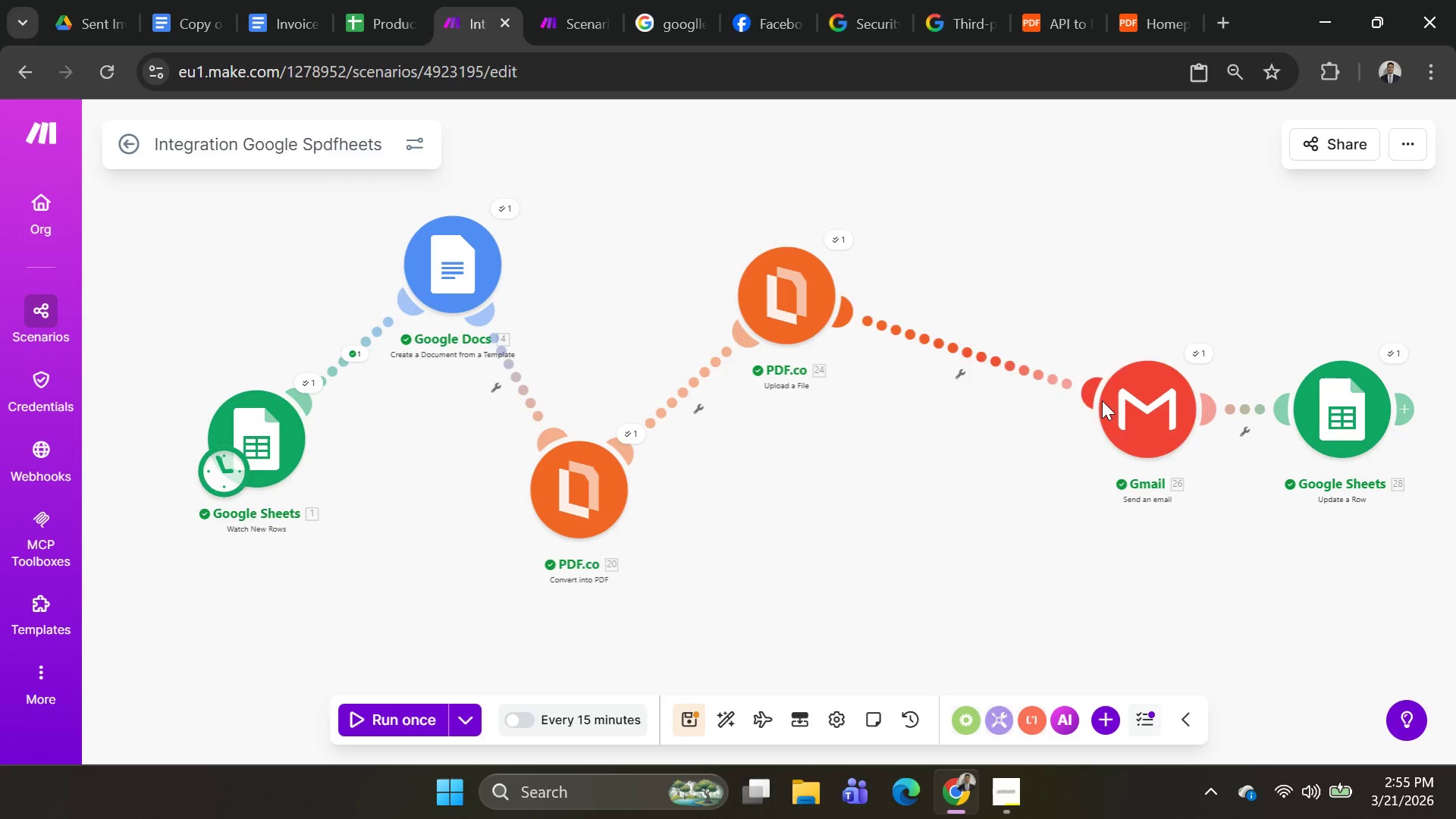 
left_click_drag(start_coordinate=[1117, 405], to_coordinate=[892, 504])
 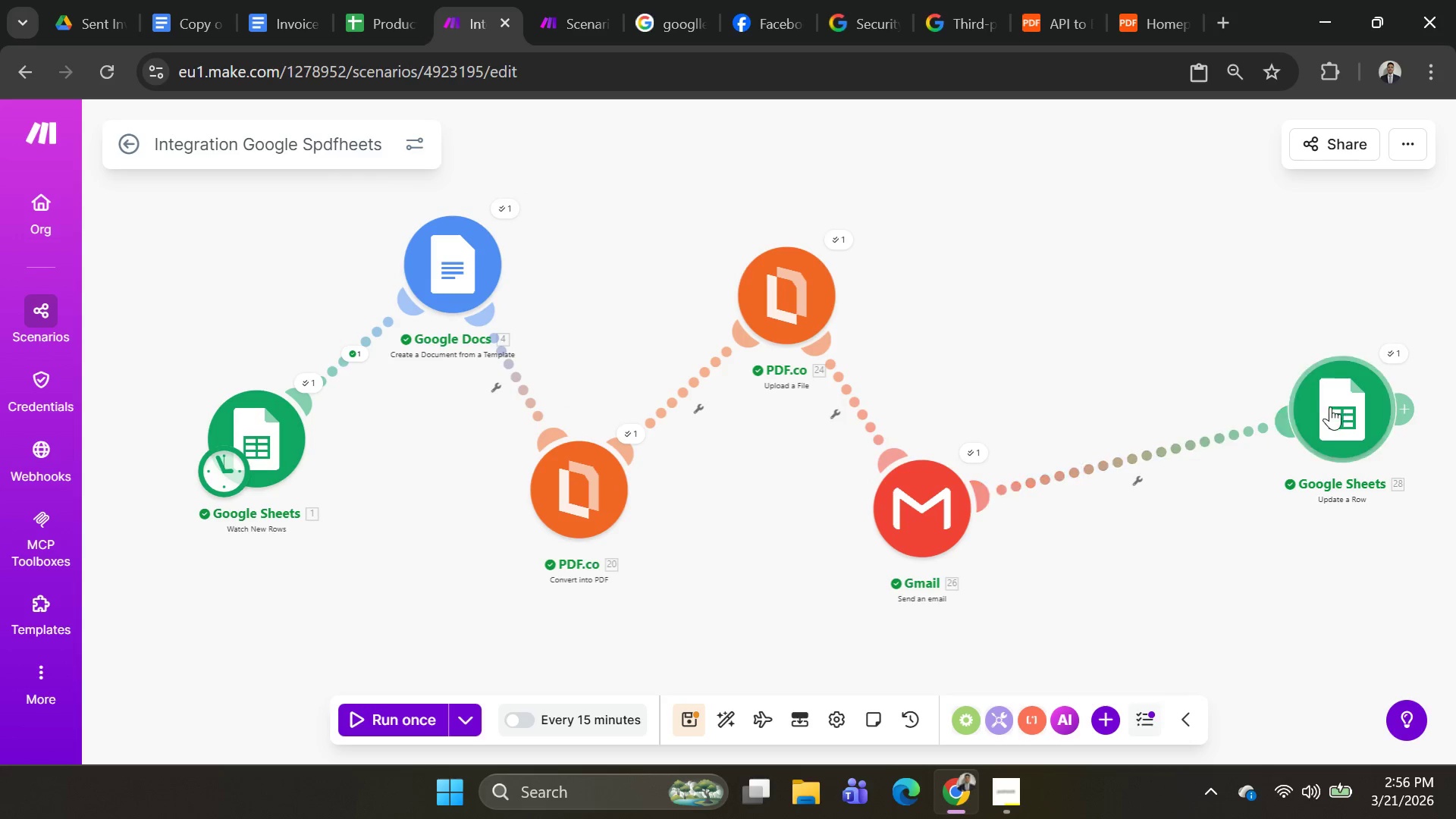 
left_click_drag(start_coordinate=[1332, 405], to_coordinate=[1062, 300])
 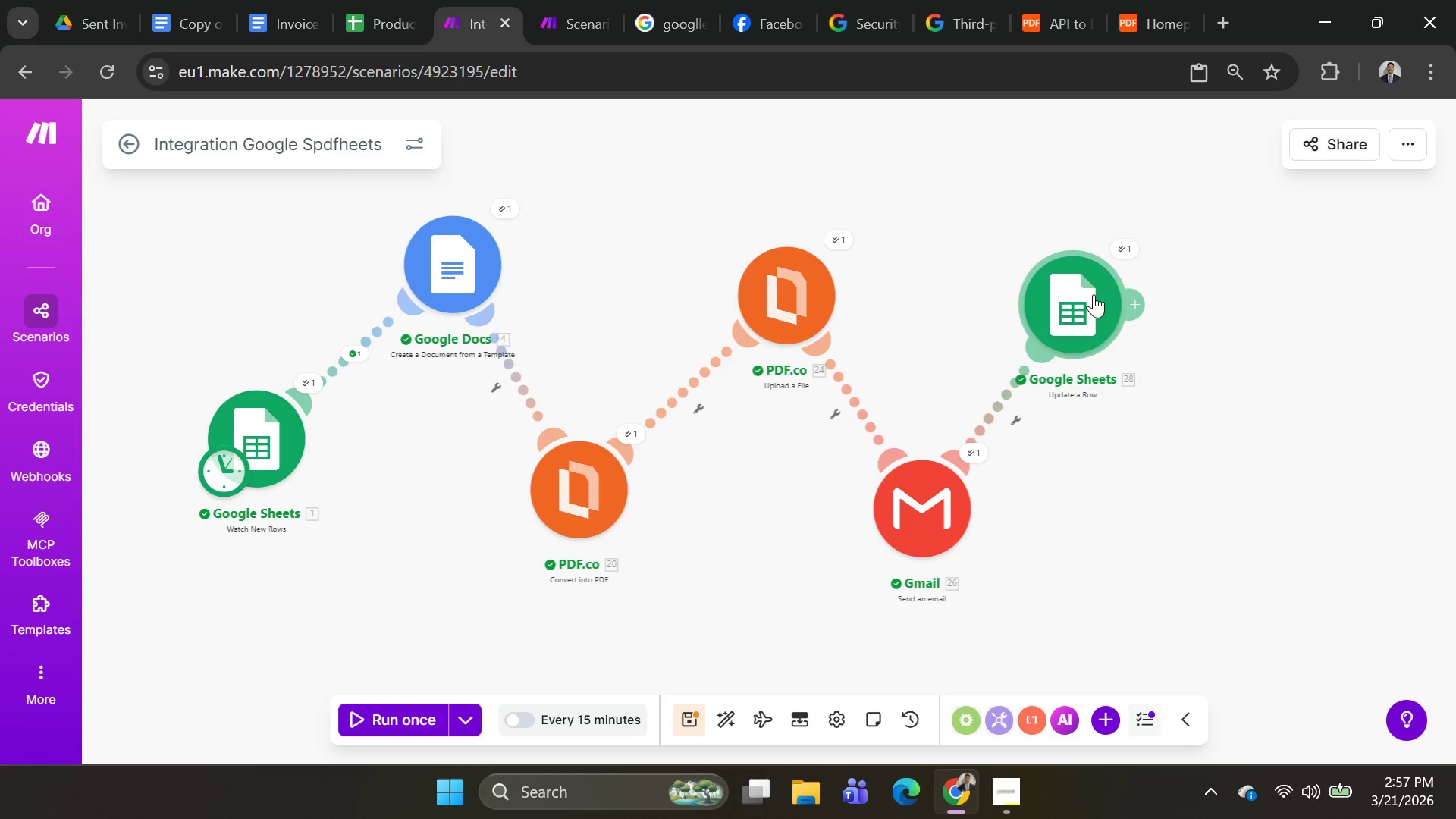 
wait(68.92)
 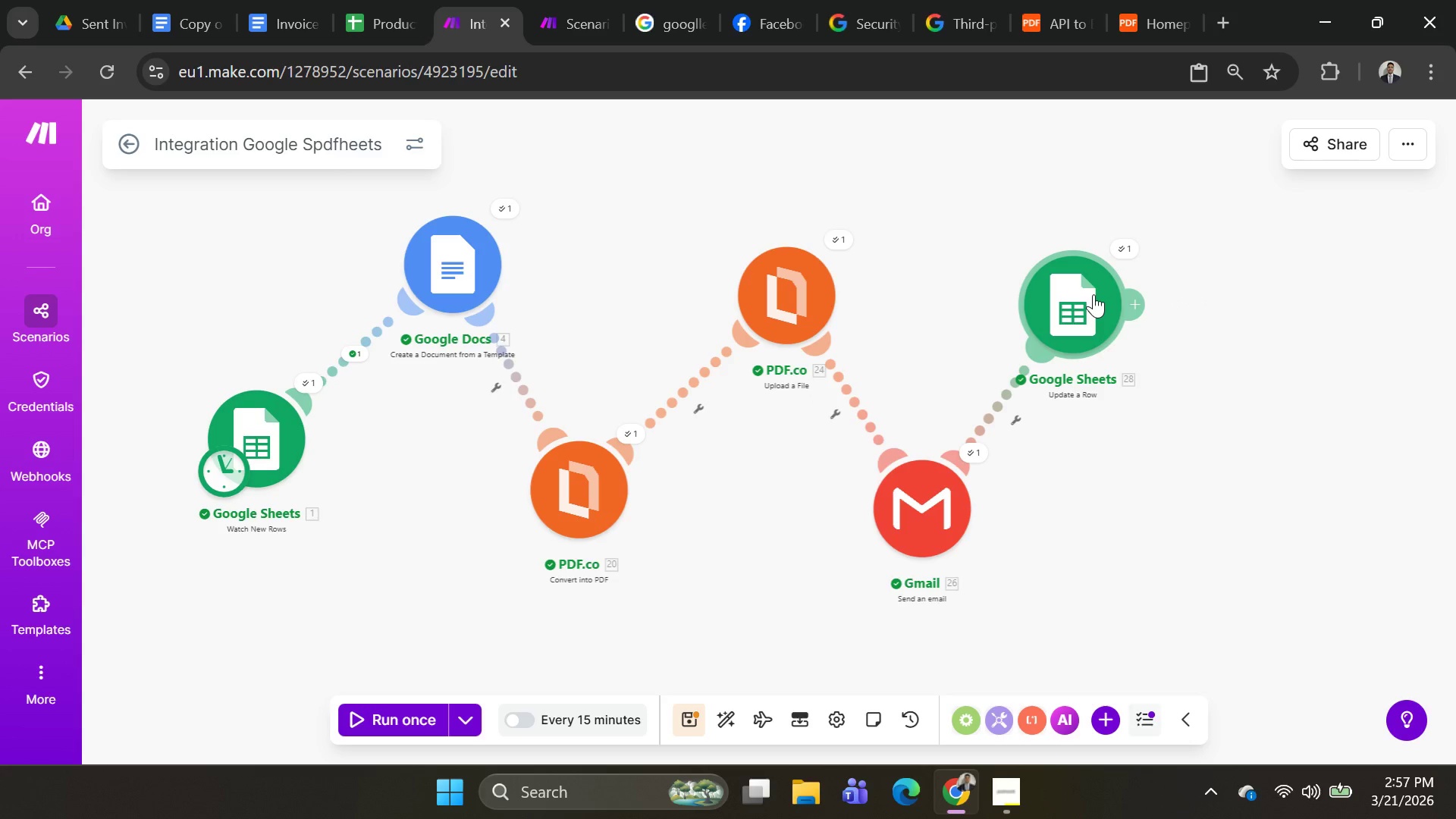 
left_click([904, 512])
 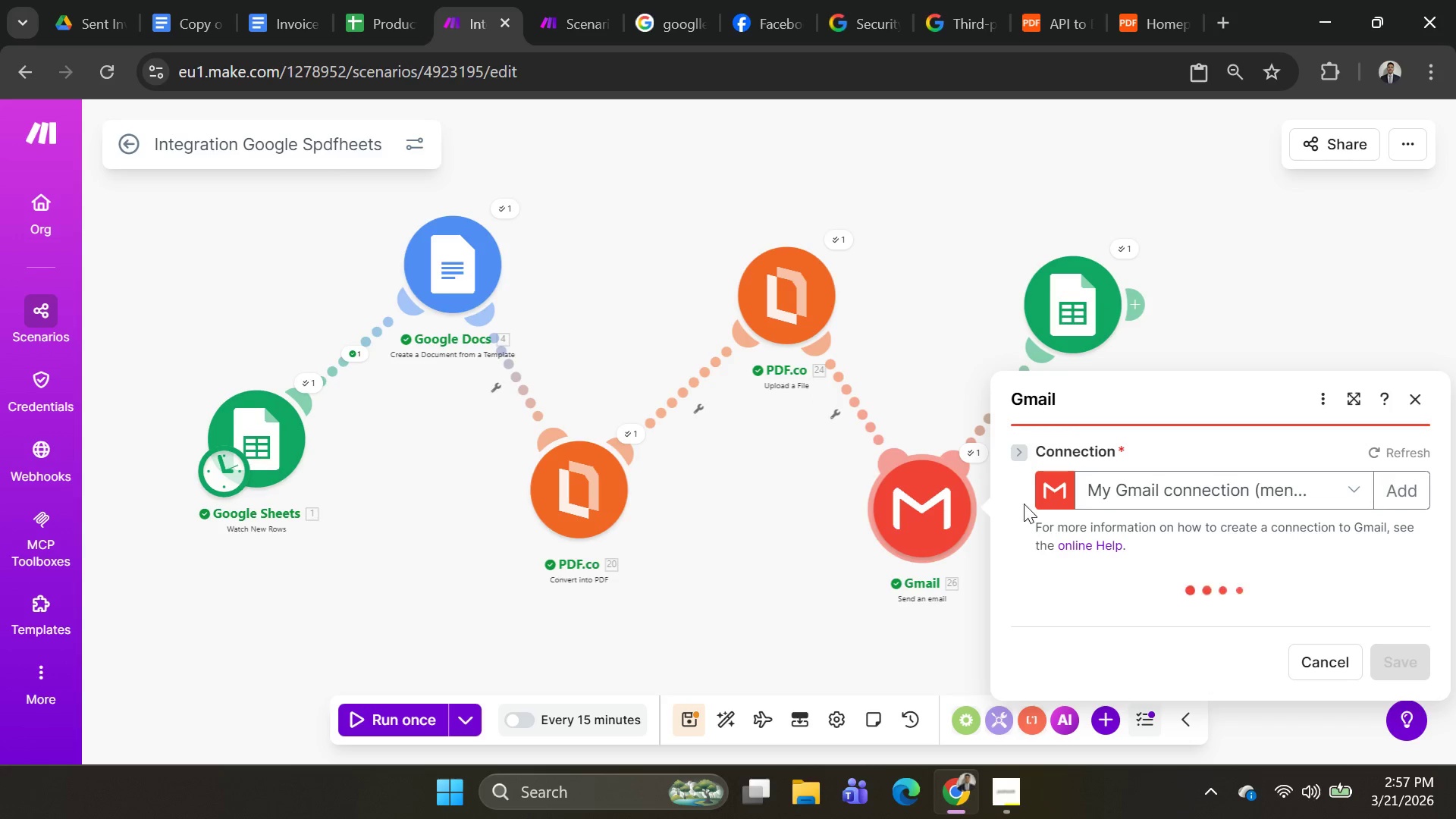 
scroll: coordinate [1141, 528], scroll_direction: down, amount: 17.0
 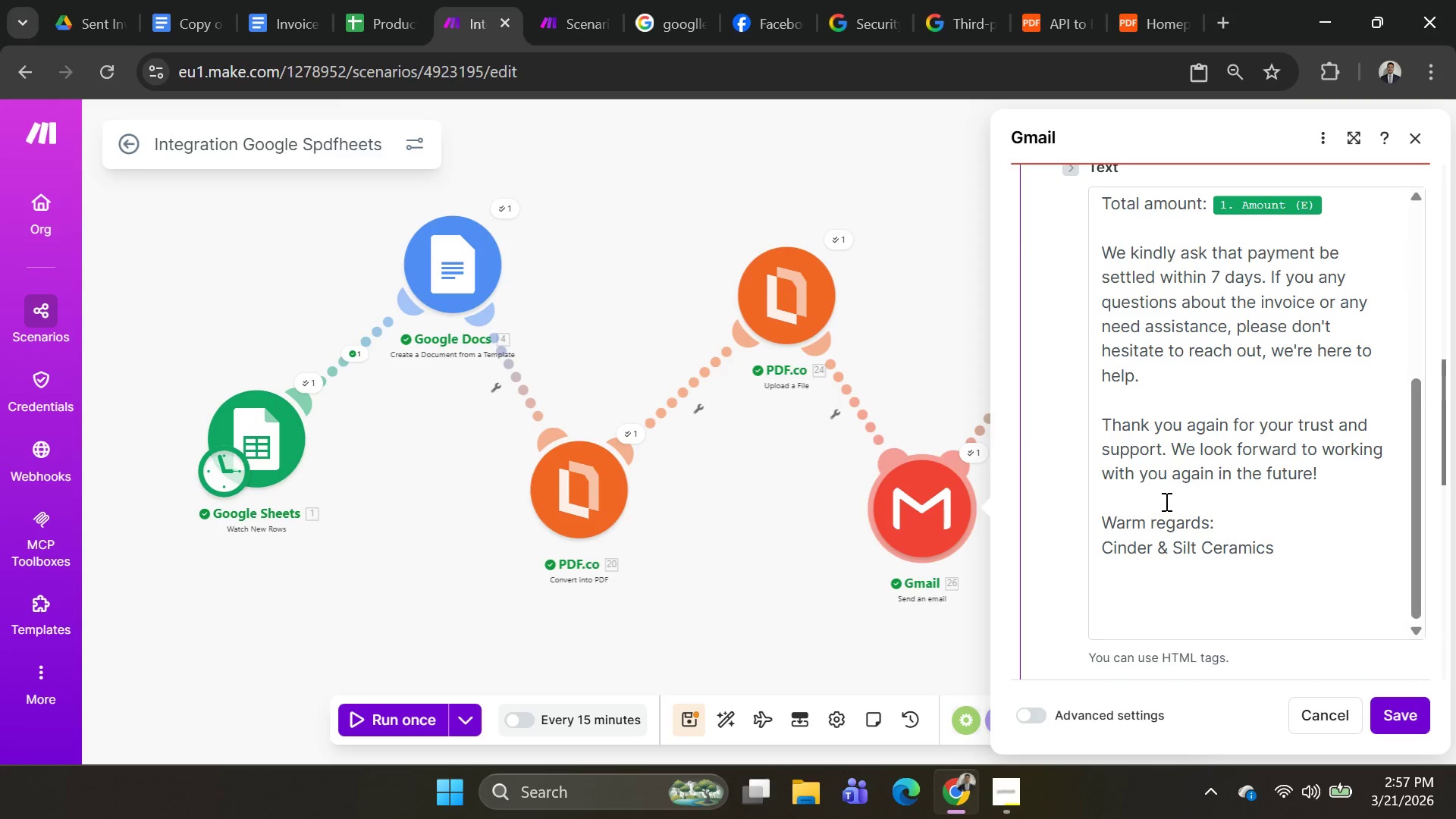 
scroll: coordinate [1136, 512], scroll_direction: up, amount: 8.0
 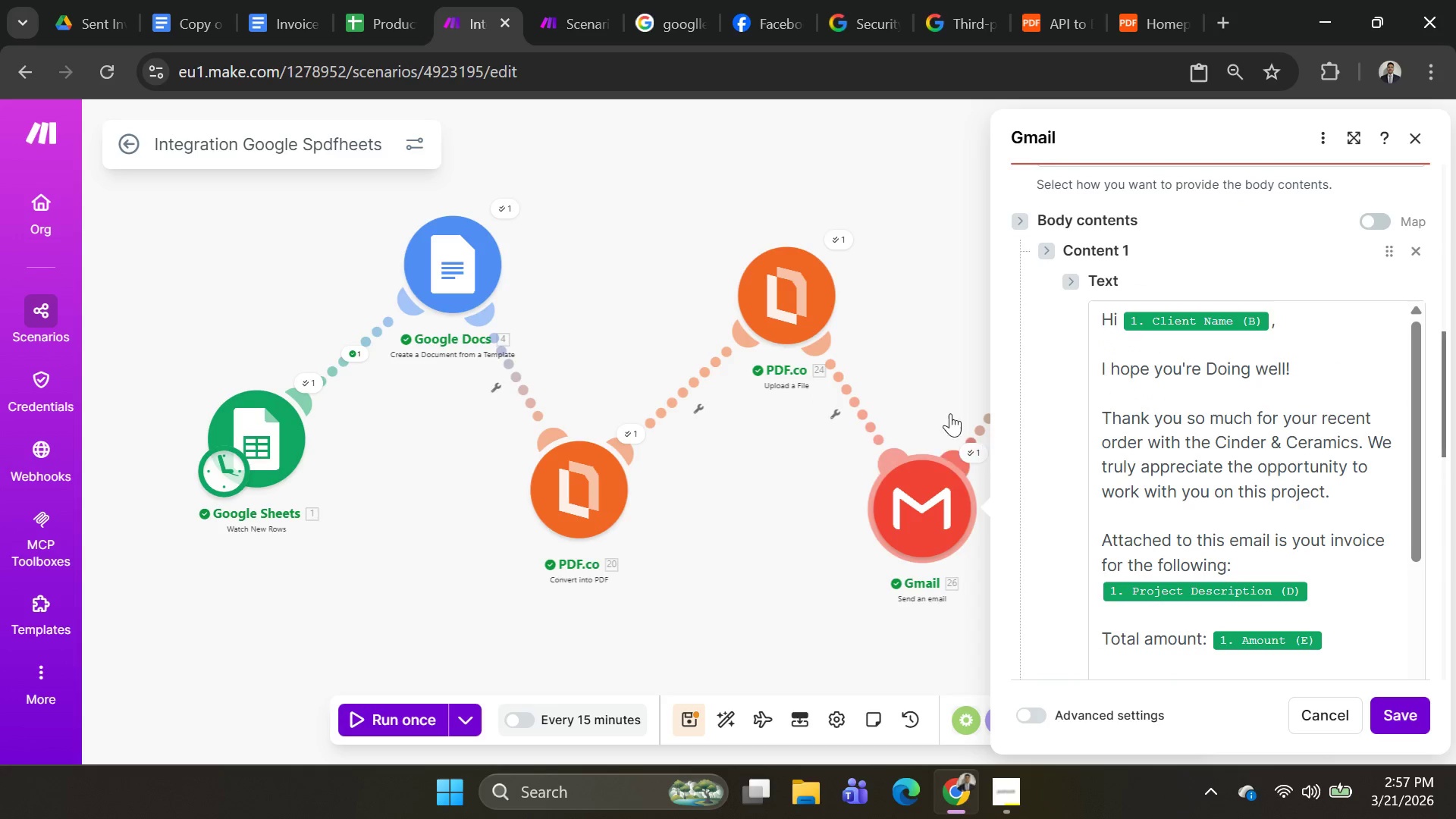 
left_click([924, 383])
 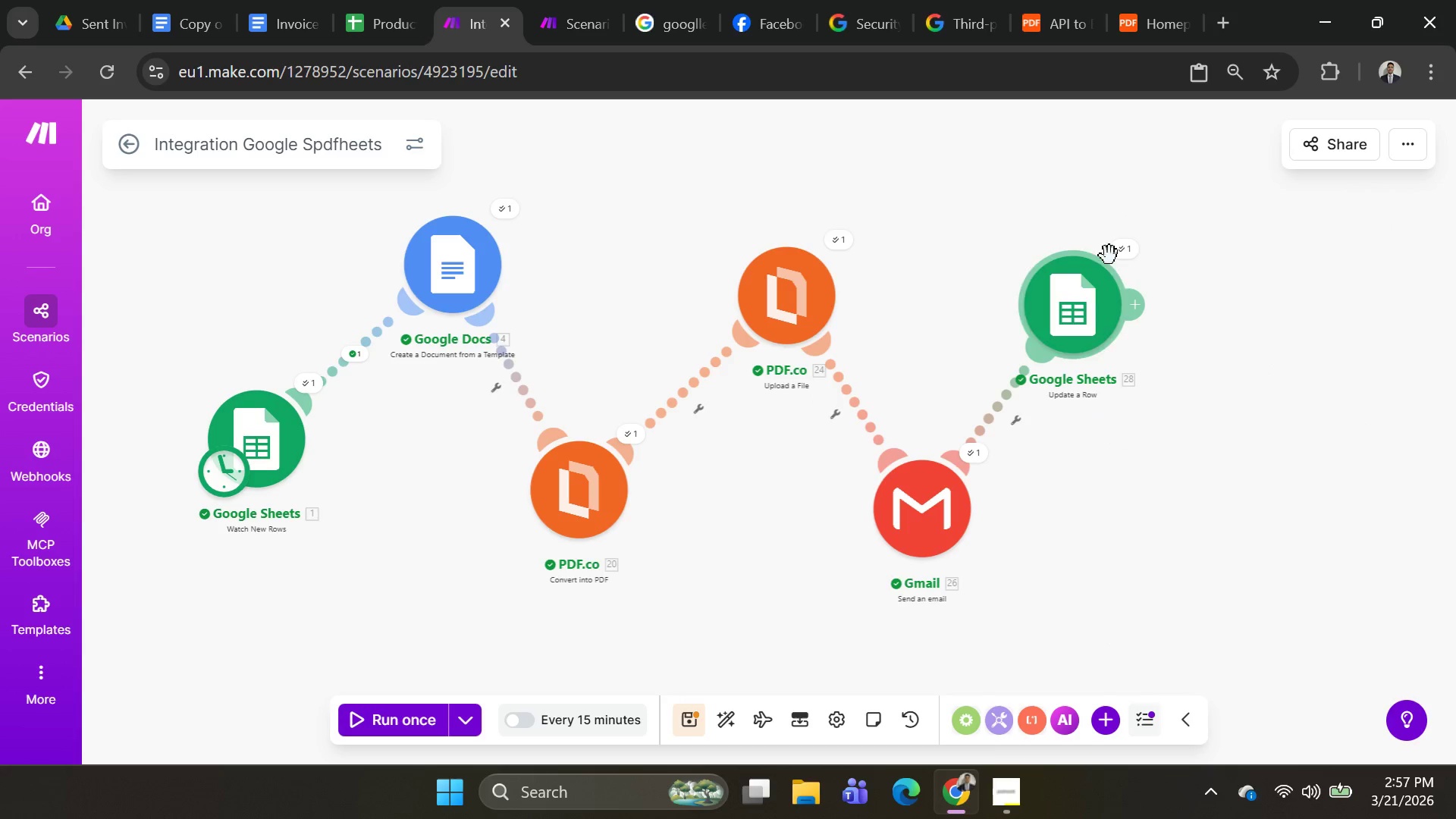 
left_click([1062, 26])
 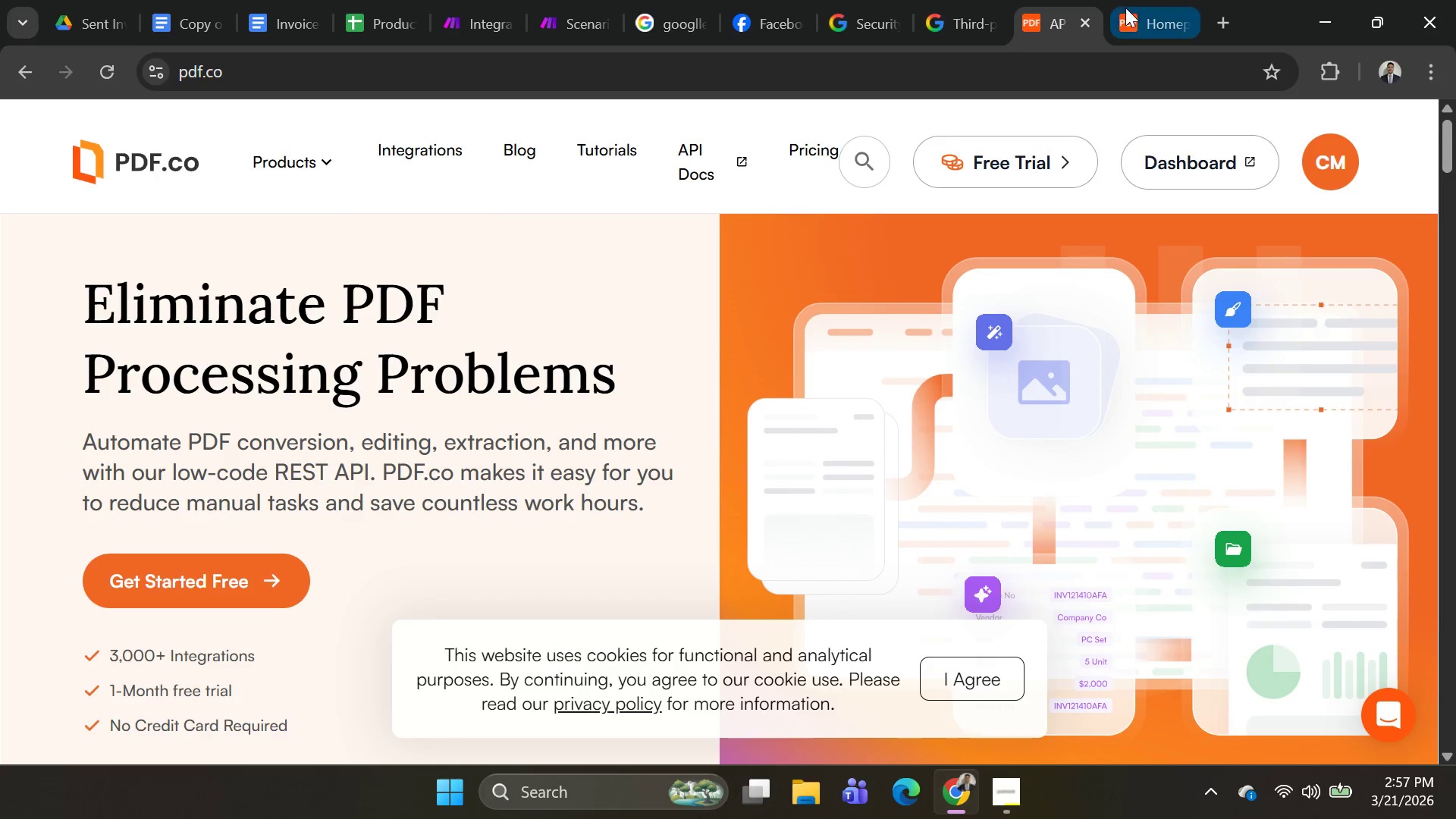 
left_click([1130, 7])
 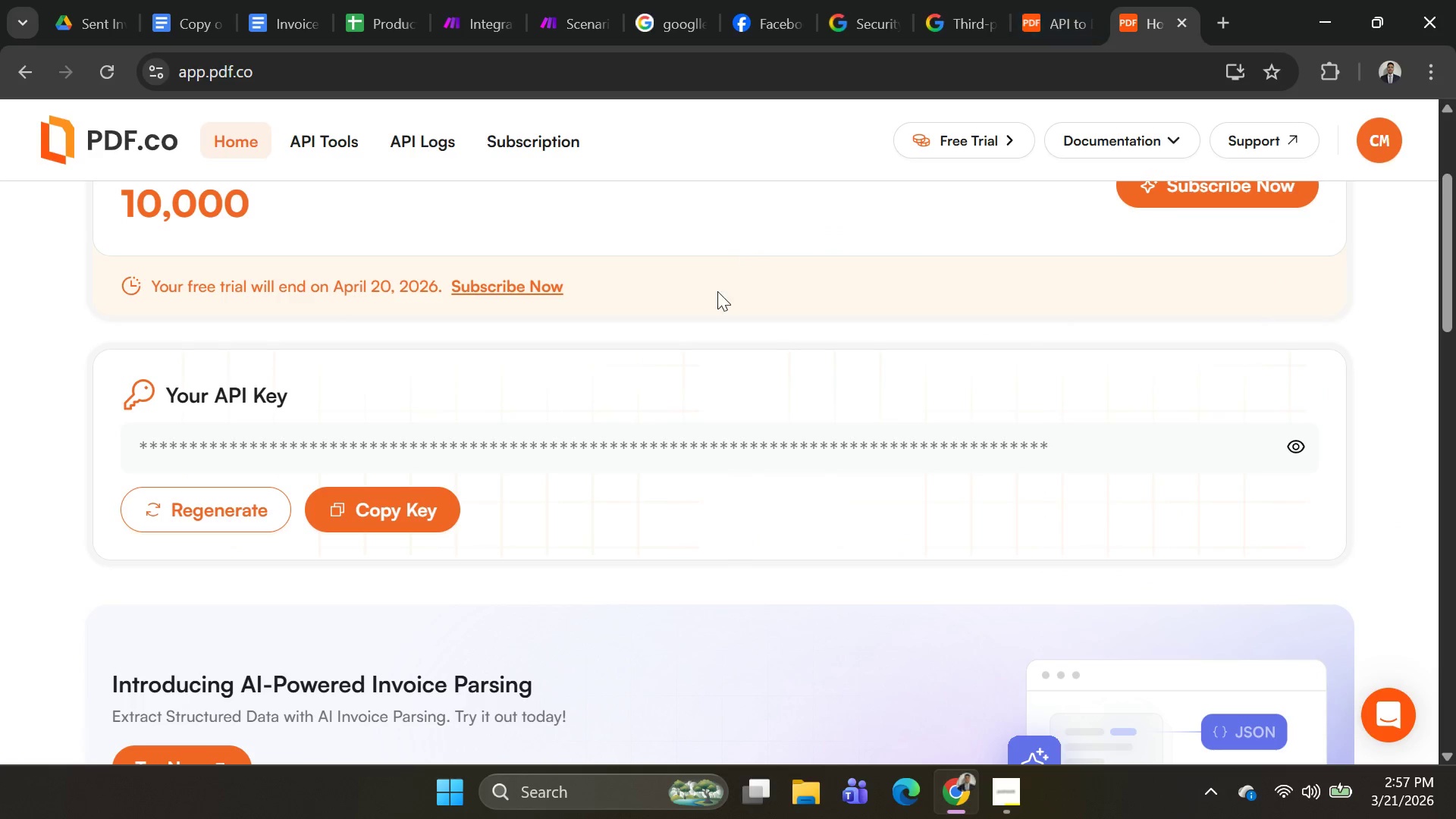 
scroll: coordinate [687, 323], scroll_direction: up, amount: 8.0
 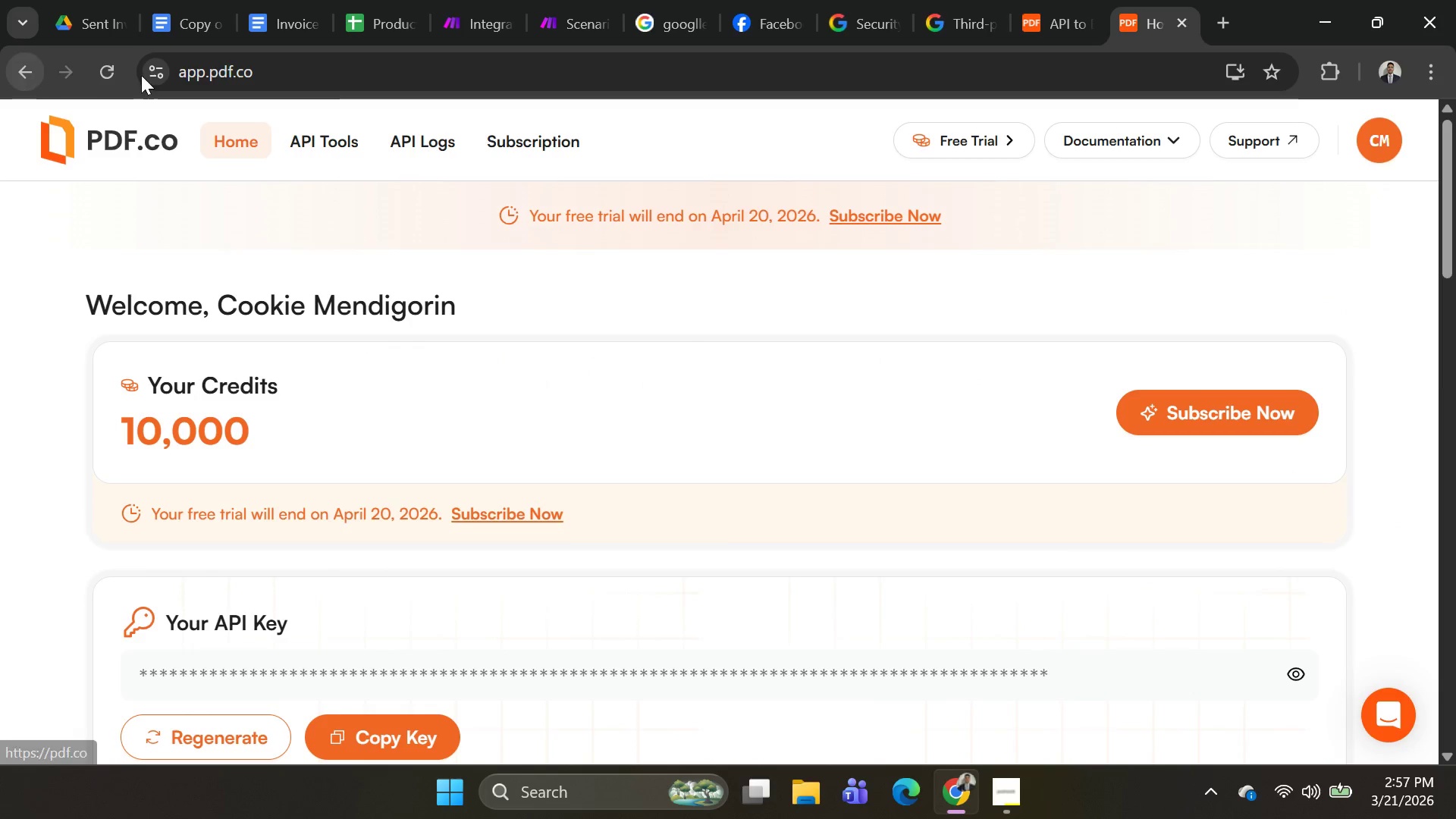 
left_click([116, 71])
 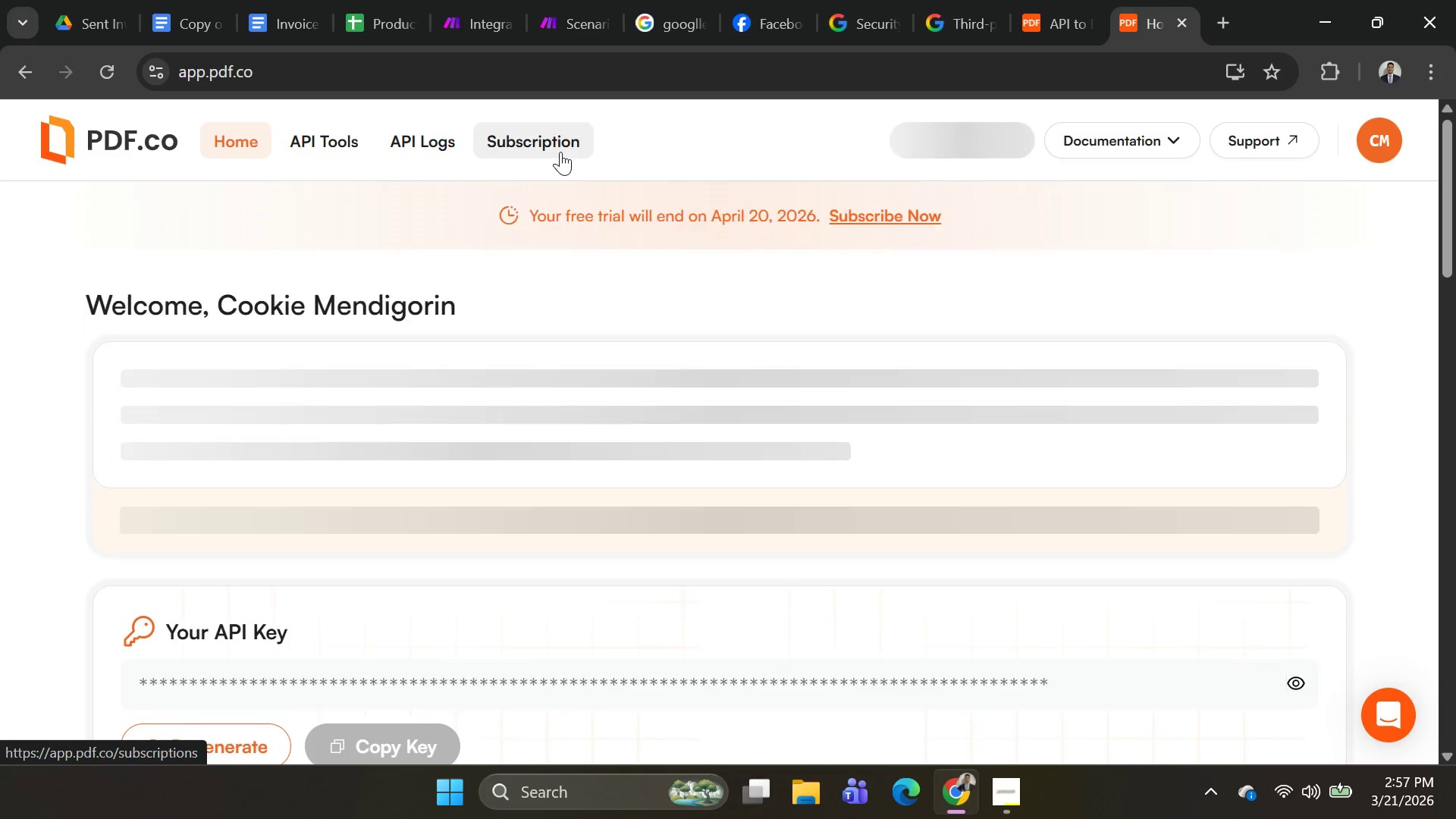 
left_click([528, 152])
 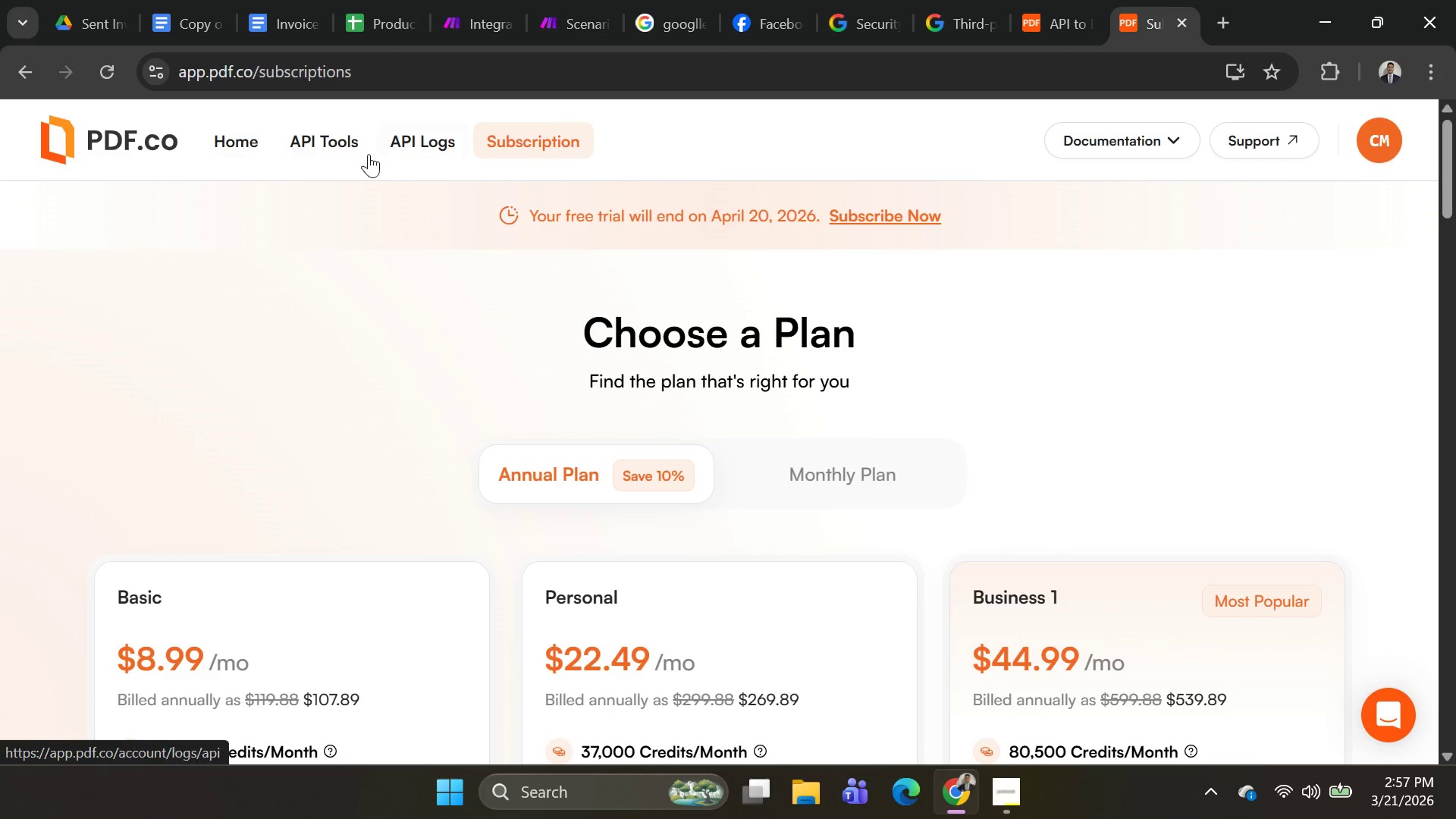 
left_click([315, 153])
 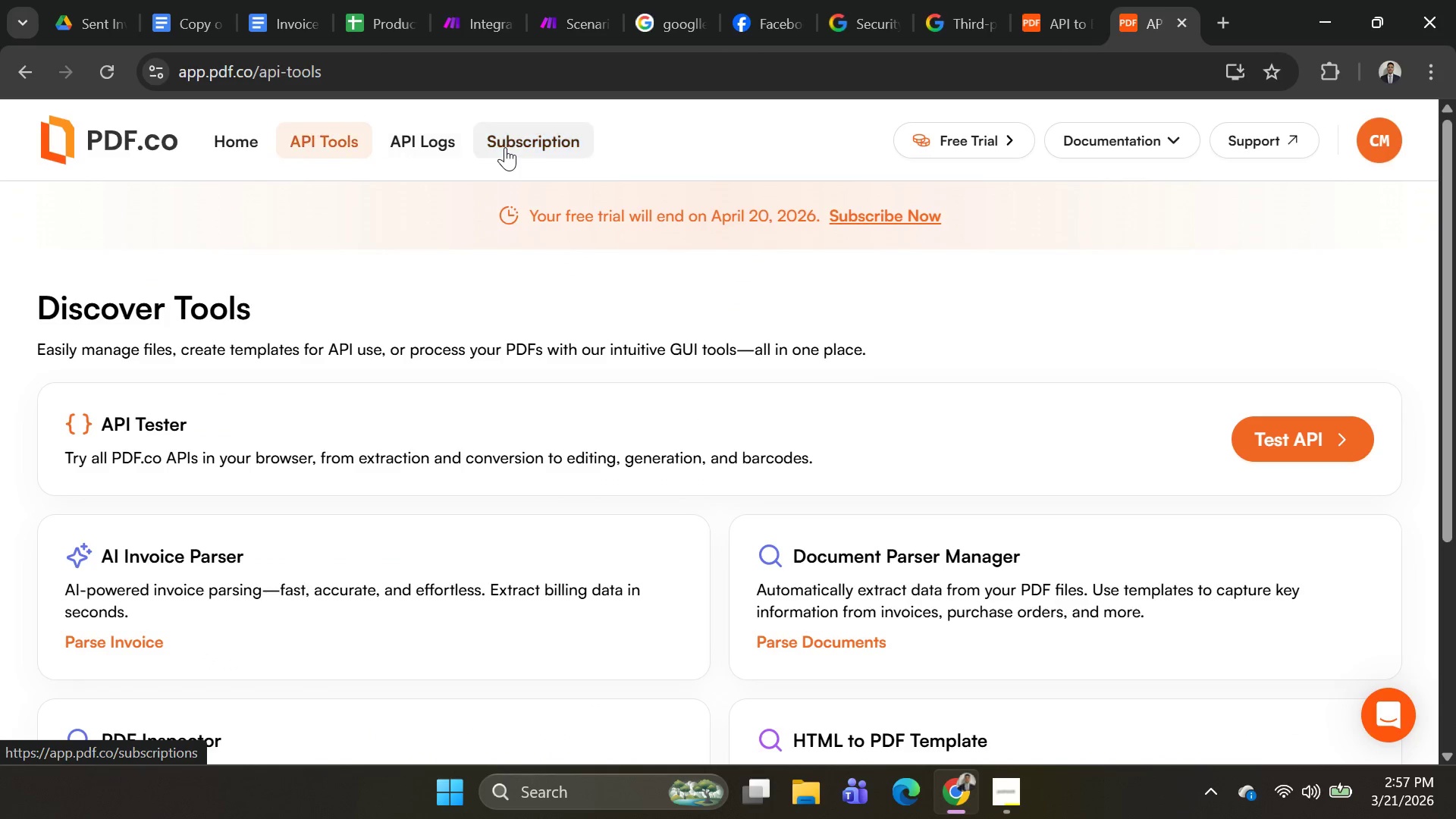 
left_click([505, 147])
 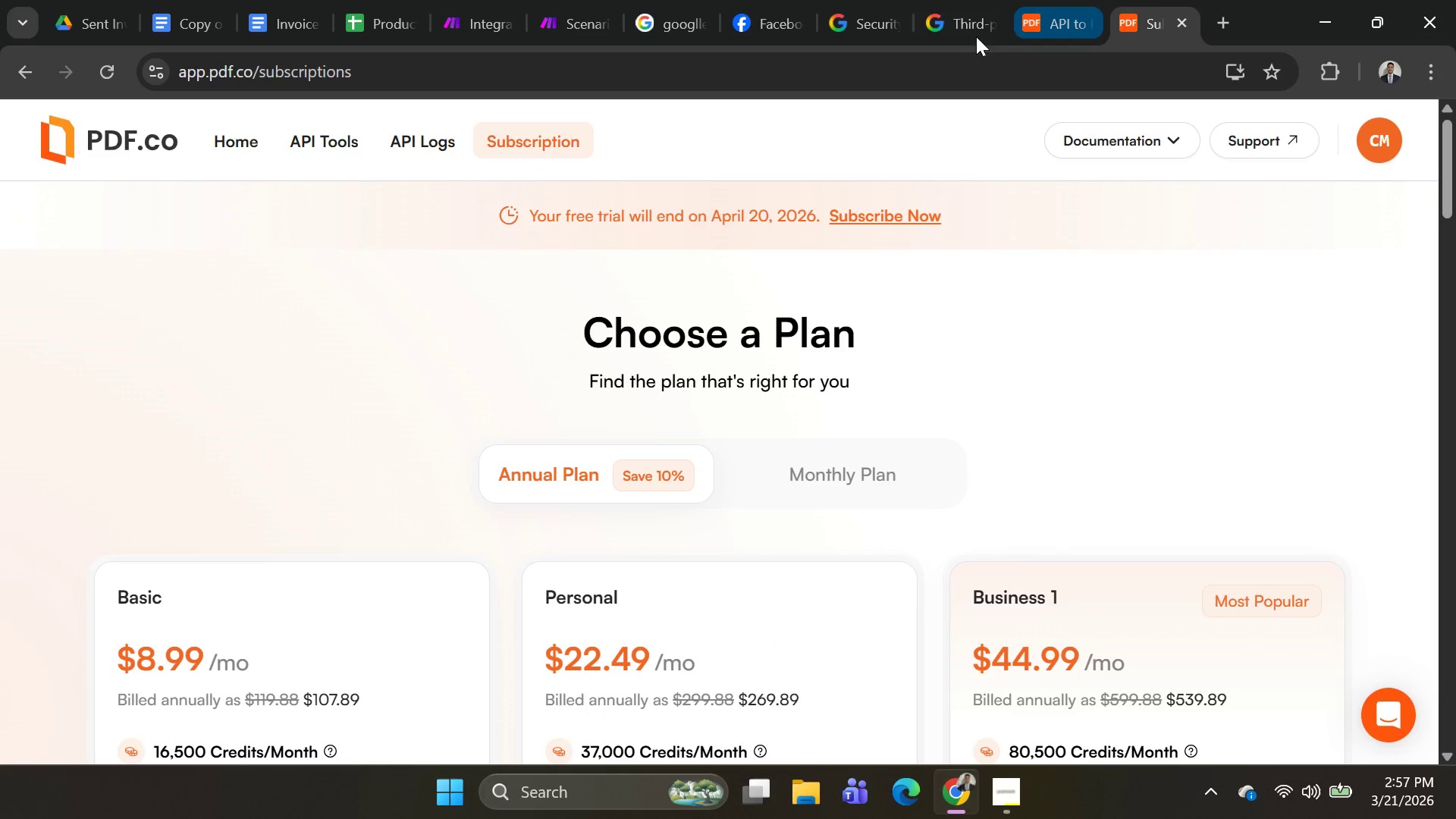 
left_click([554, 6])
 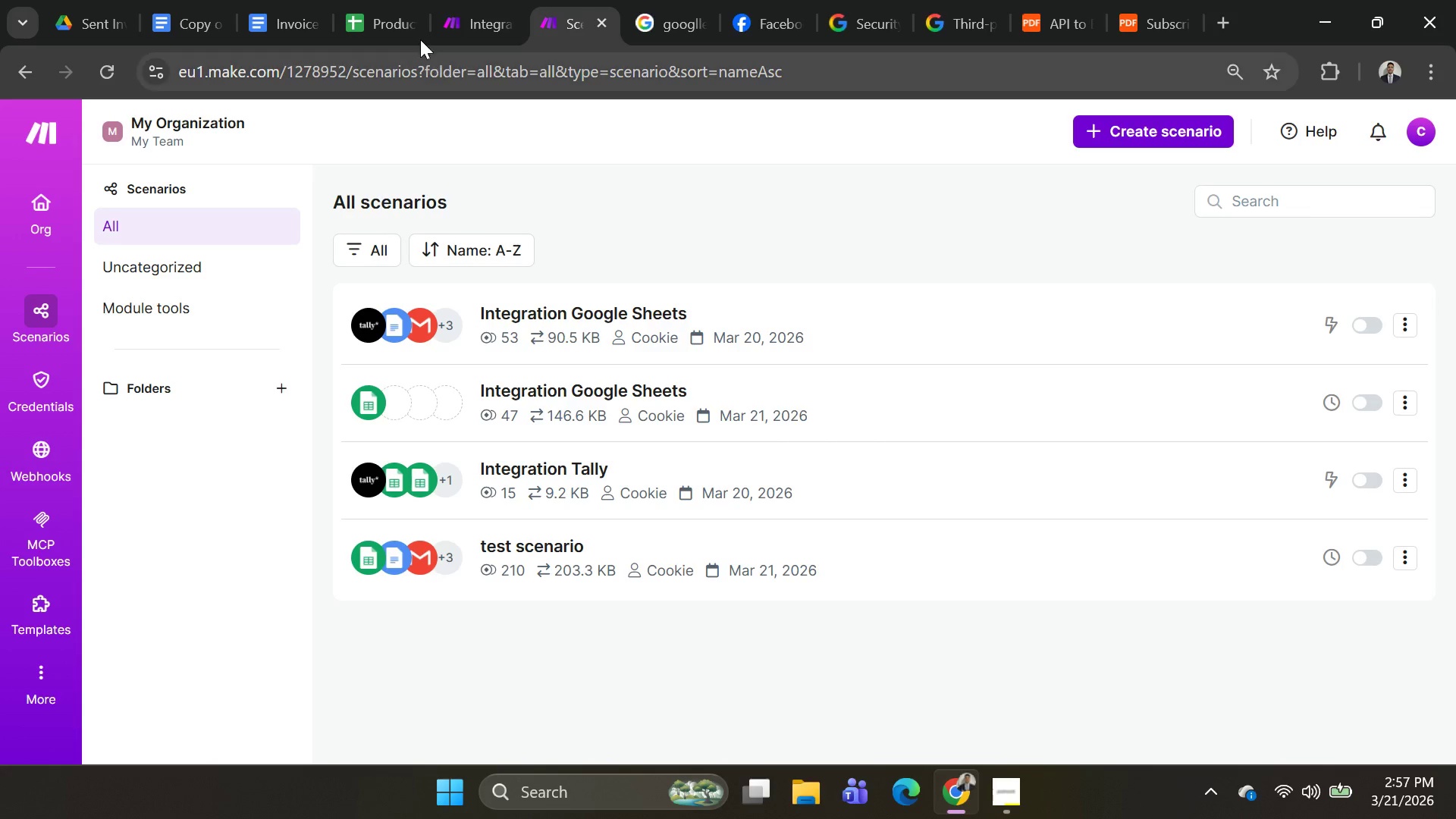 
left_click([460, 20])
 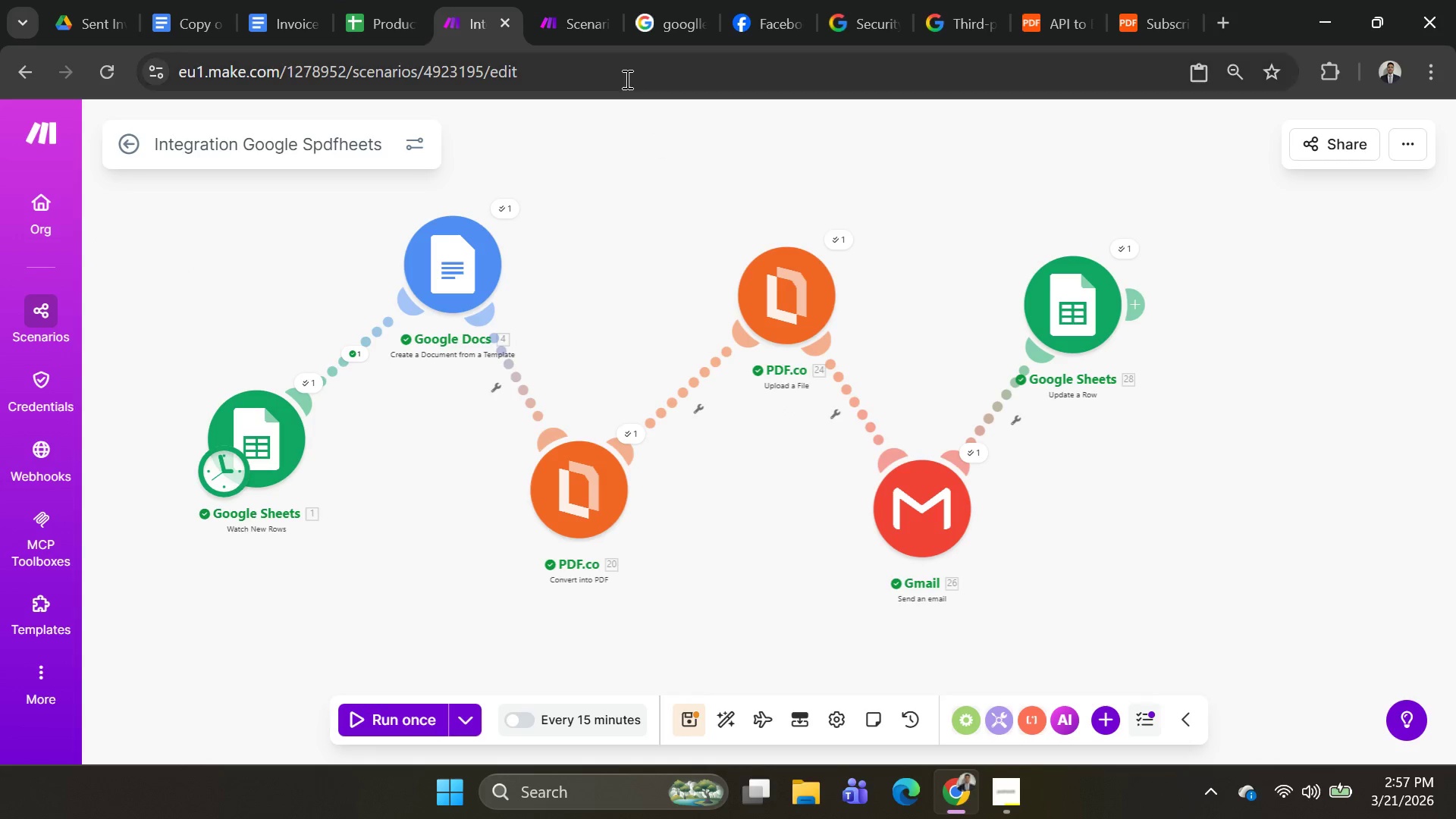 
left_click([573, 32])
 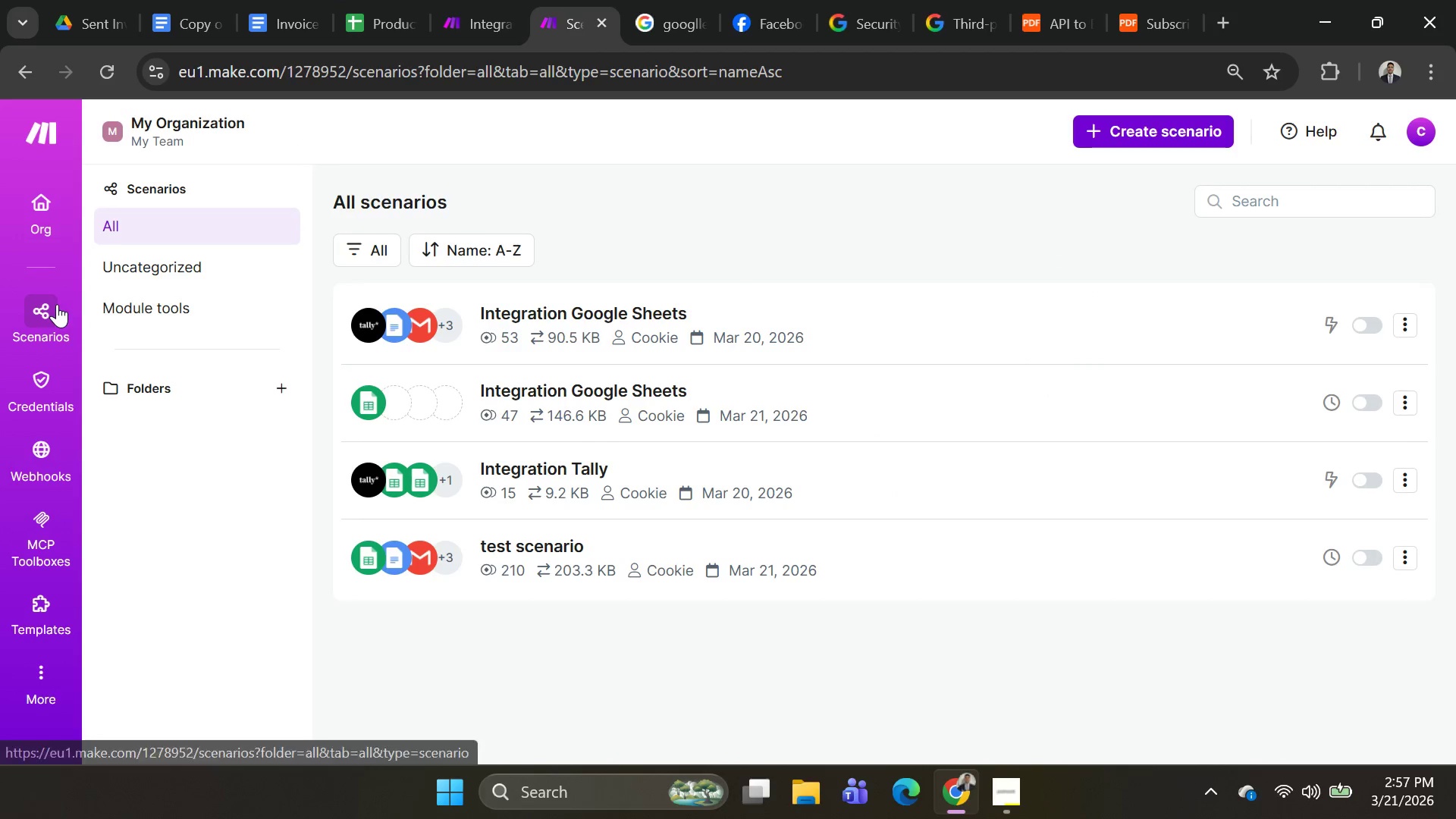 
left_click([55, 304])
 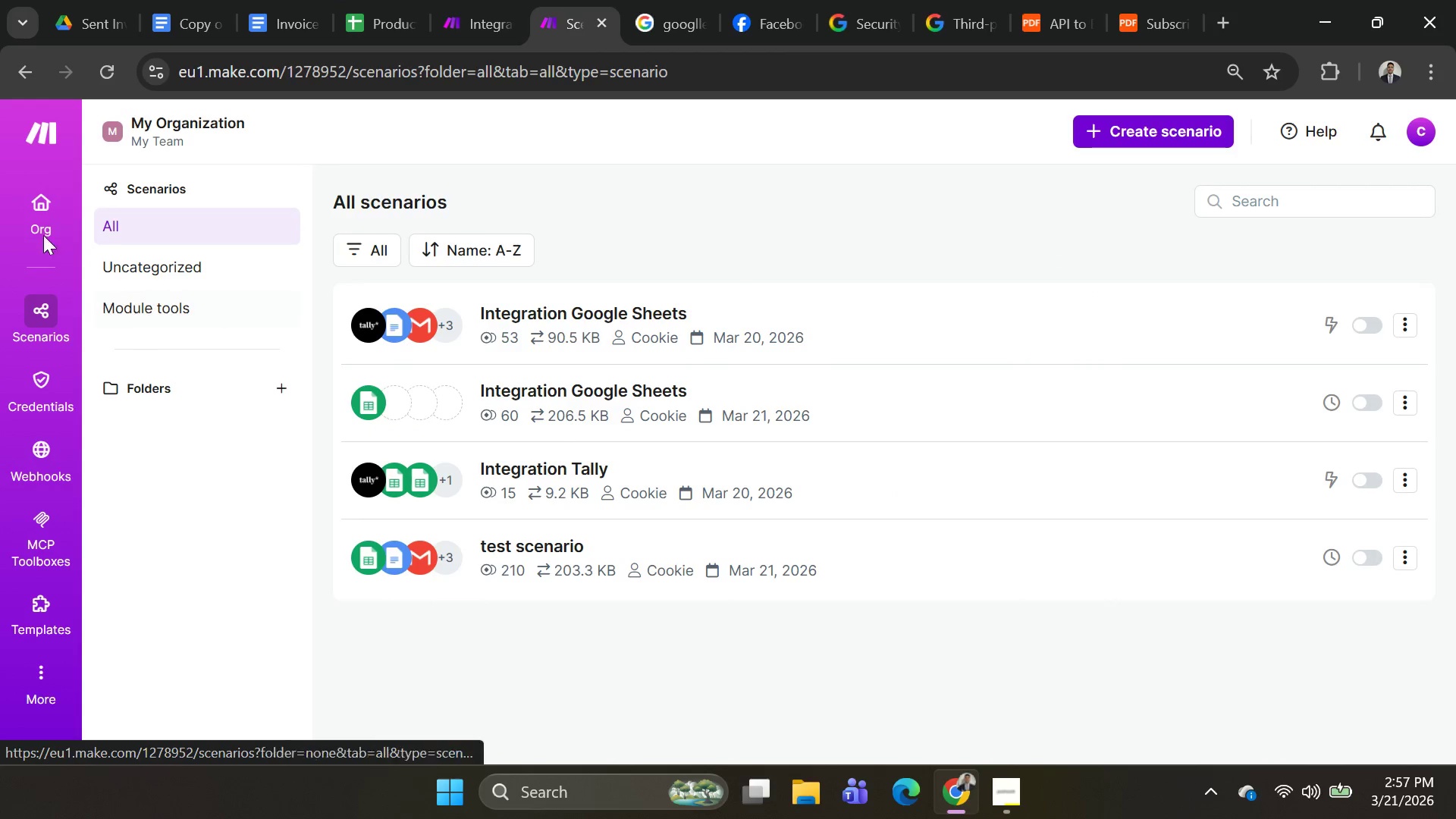 
wait(8.58)
 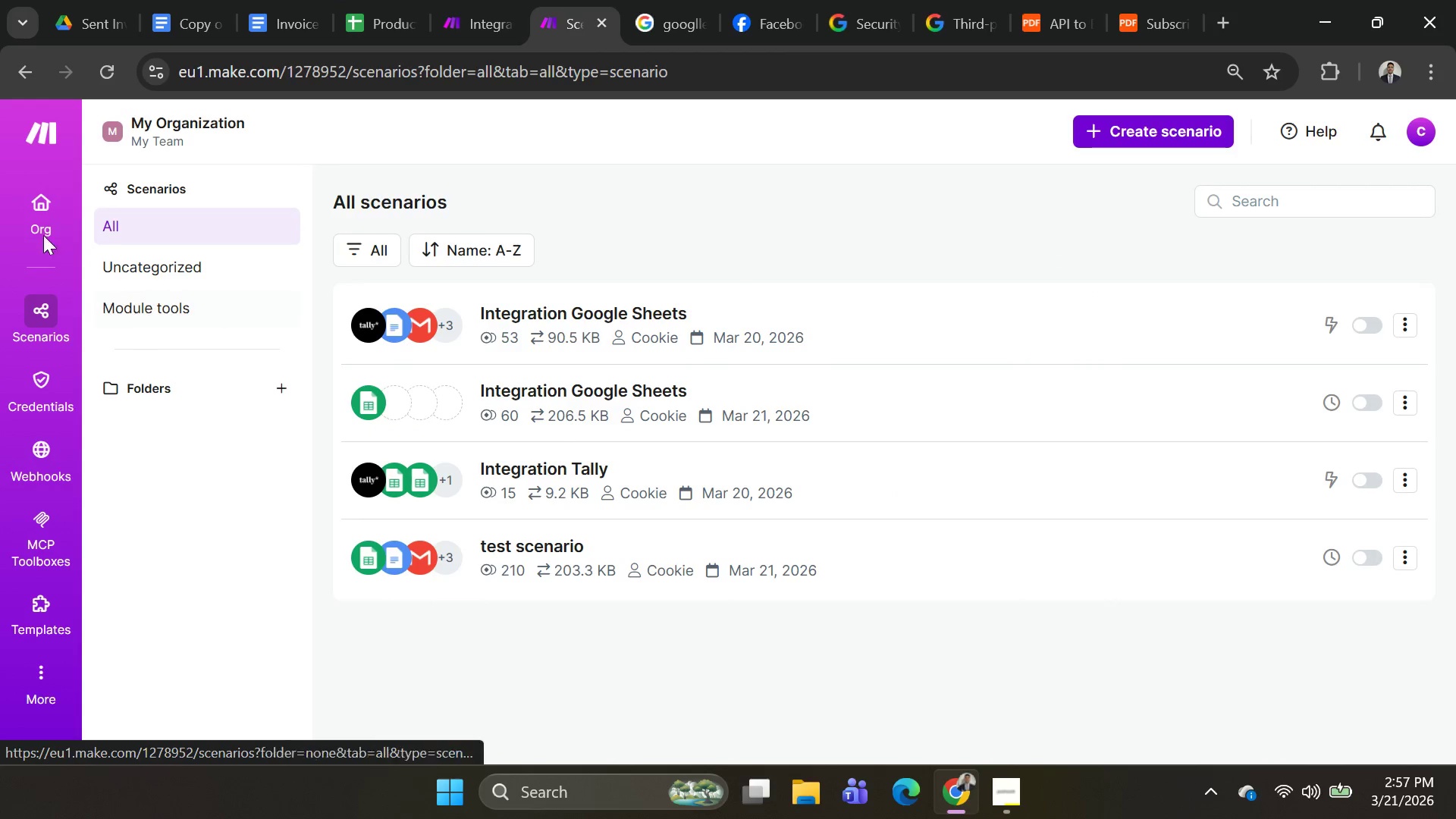 
left_click([32, 206])
 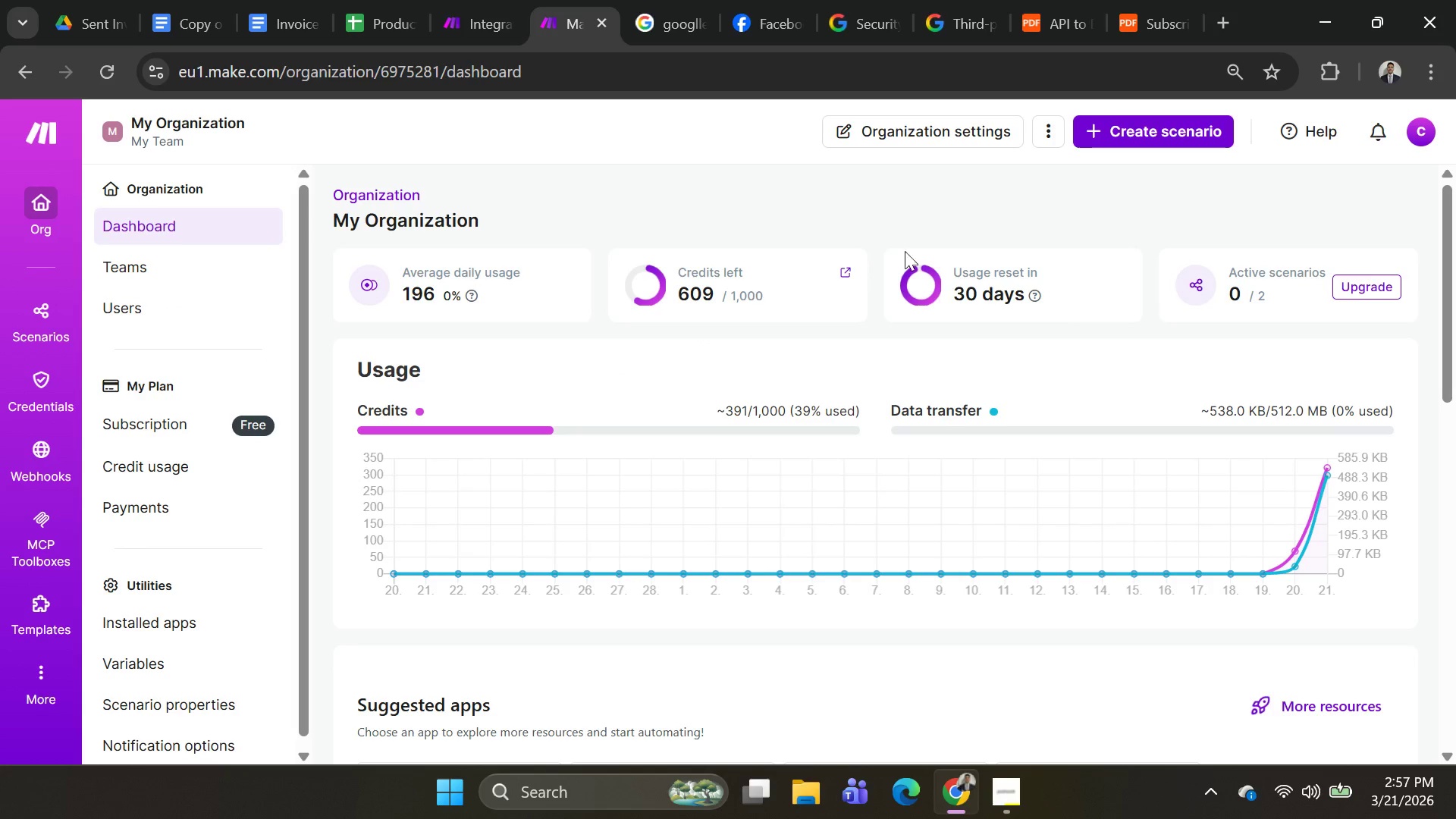 
wait(10.56)
 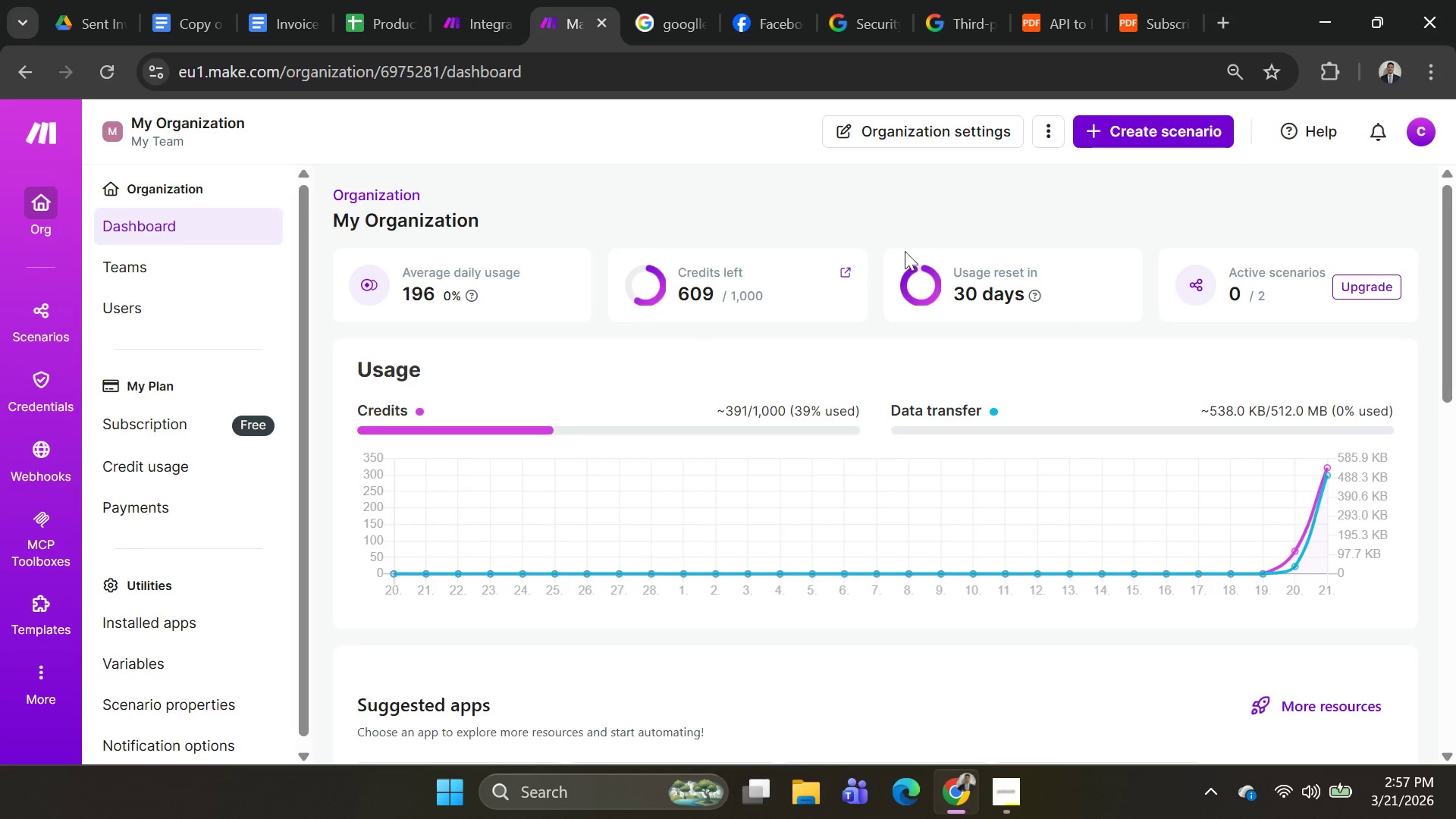 
left_click([475, 24])
 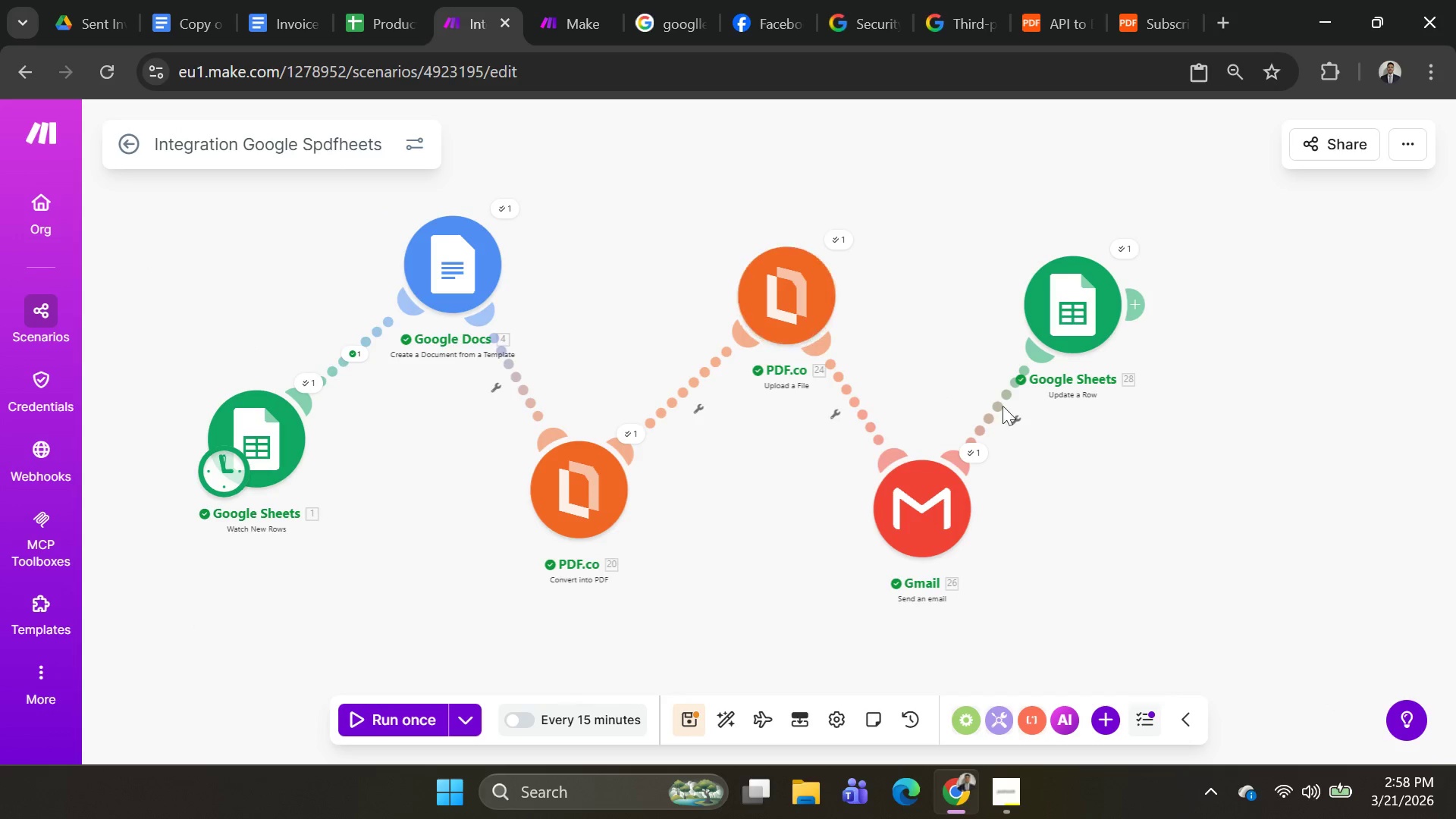 
scroll: coordinate [1065, 423], scroll_direction: none, amount: 0.0
 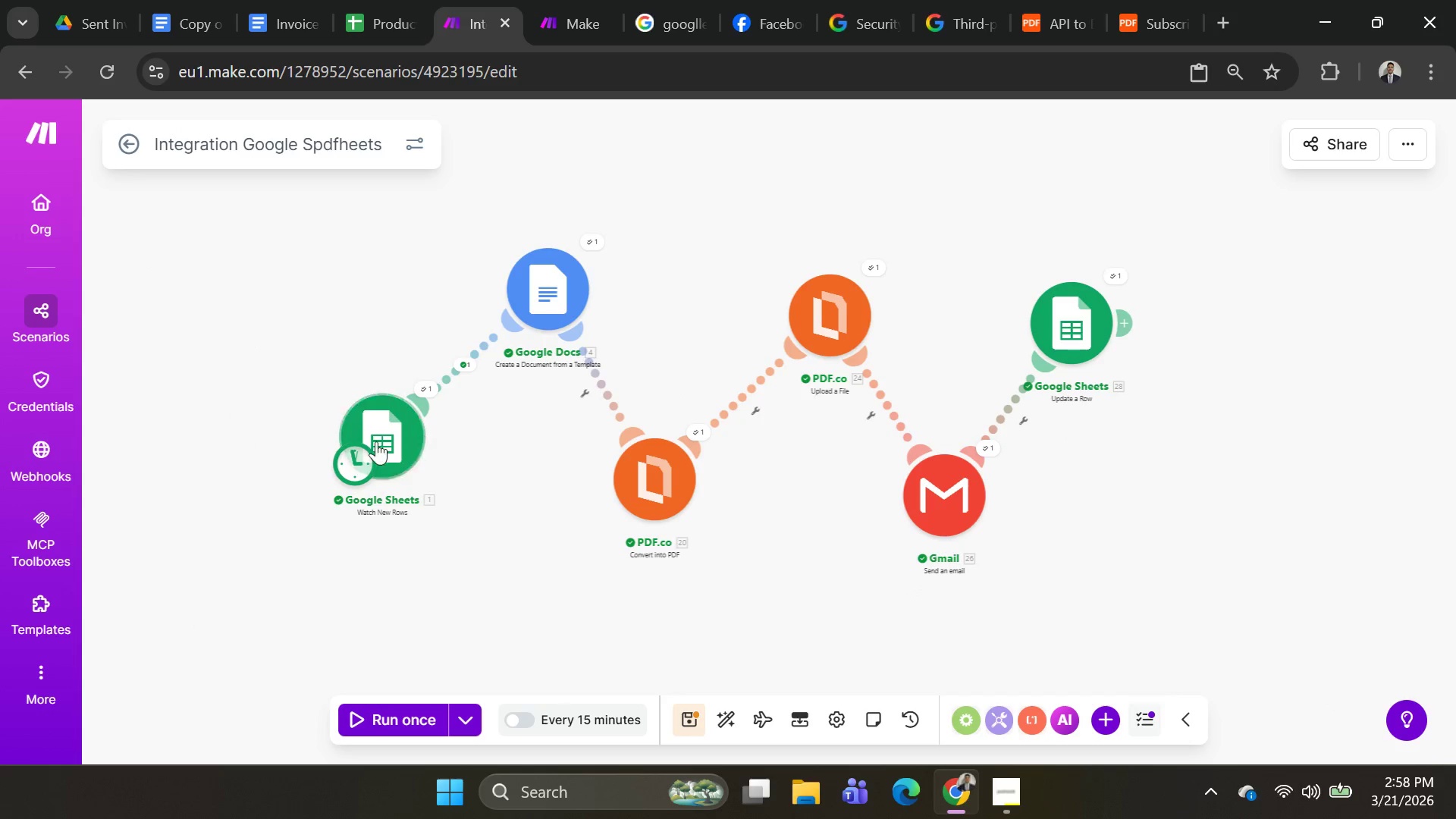 
left_click_drag(start_coordinate=[364, 445], to_coordinate=[371, 496])
 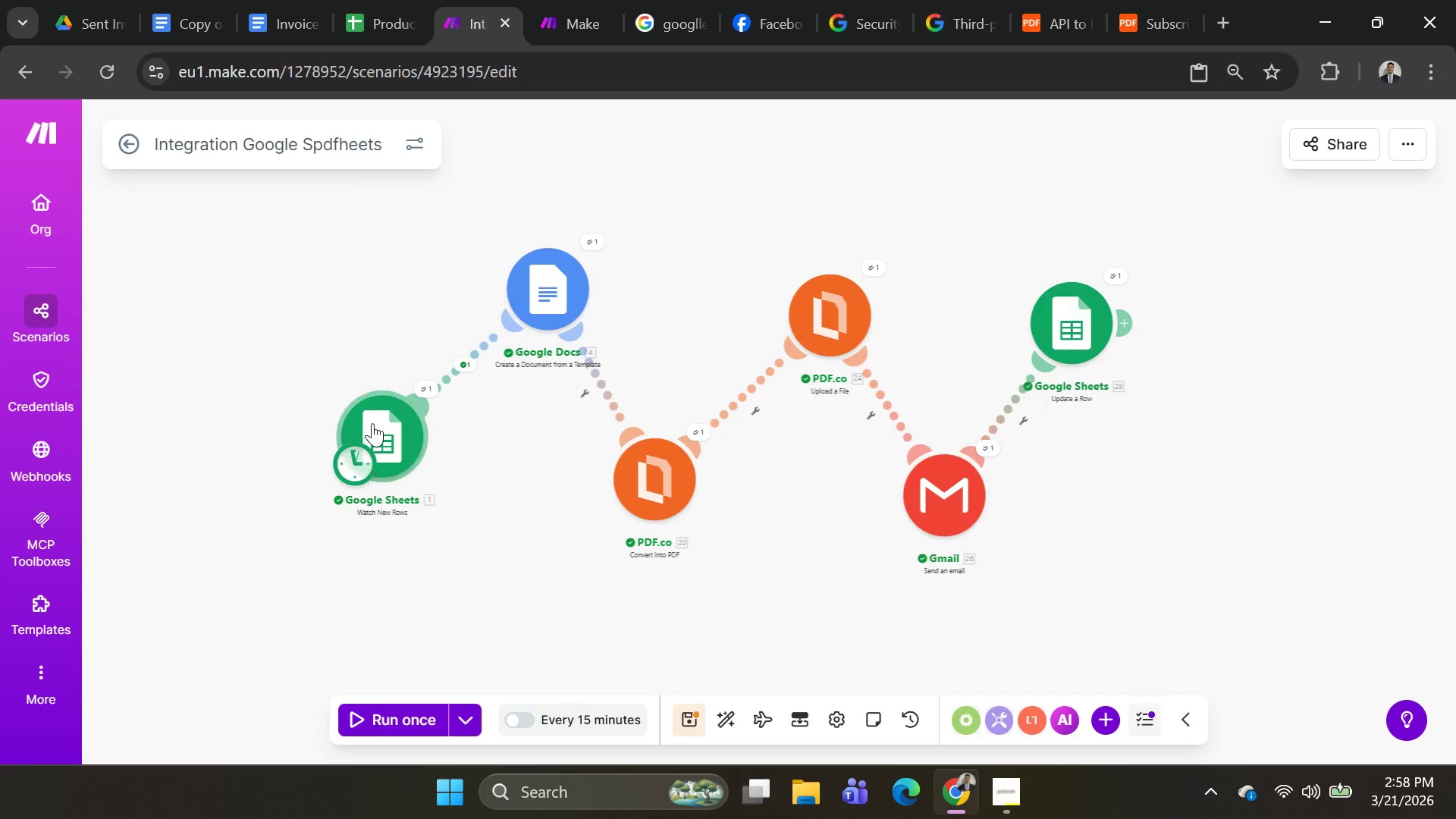 
left_click_drag(start_coordinate=[375, 423], to_coordinate=[381, 486])
 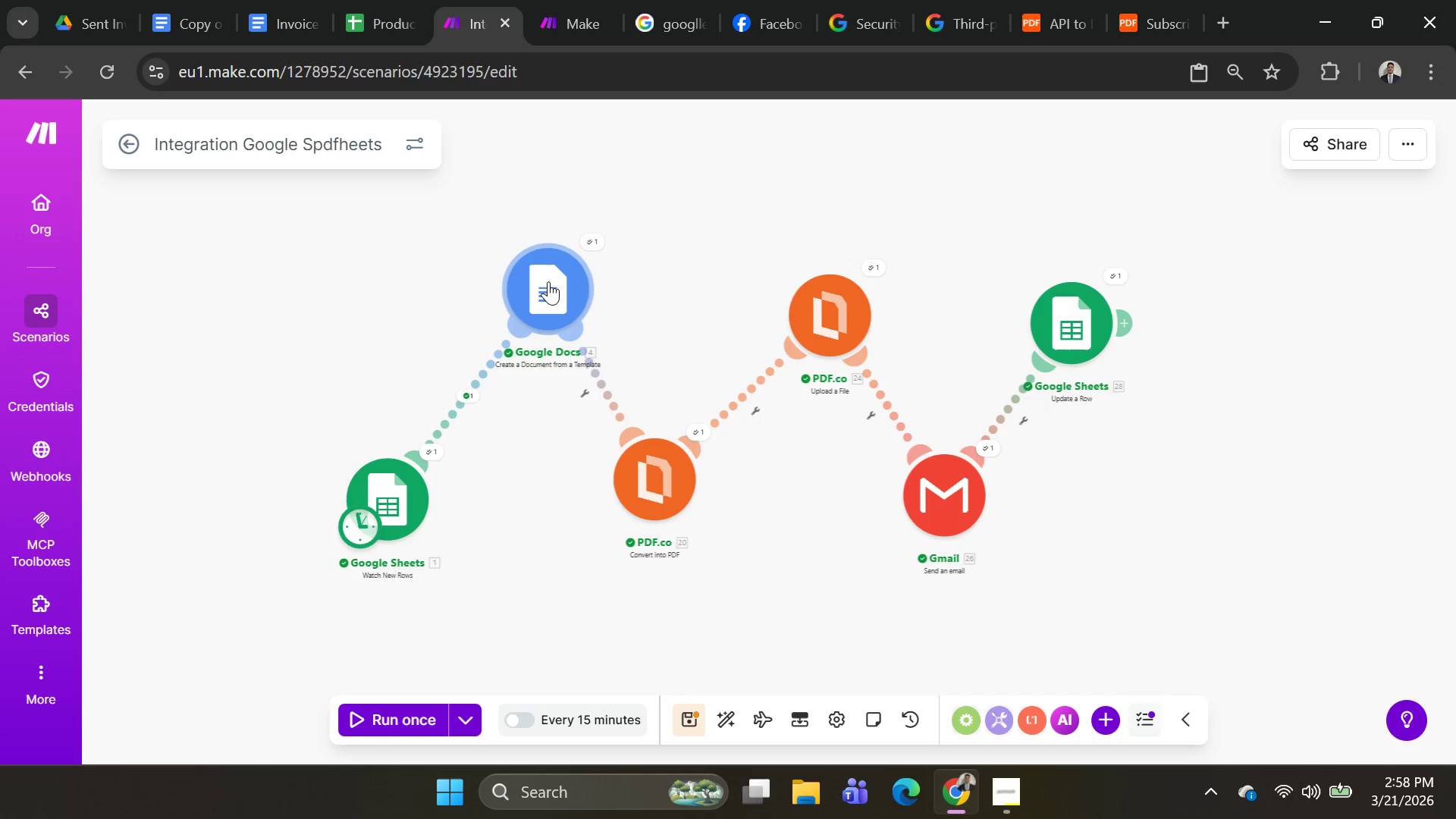 
left_click_drag(start_coordinate=[548, 281], to_coordinate=[365, 245])
 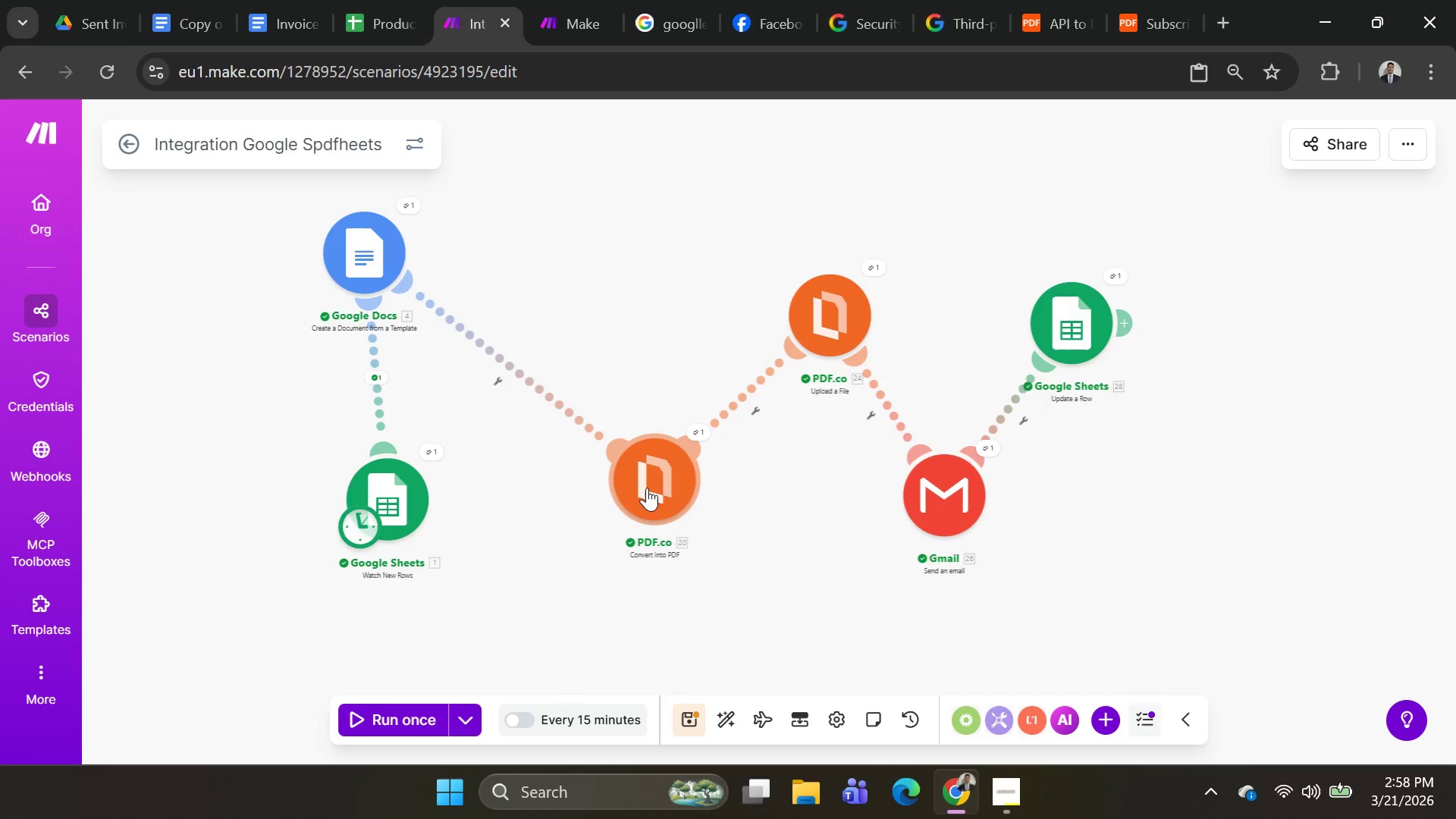 
left_click_drag(start_coordinate=[648, 482], to_coordinate=[500, 499])
 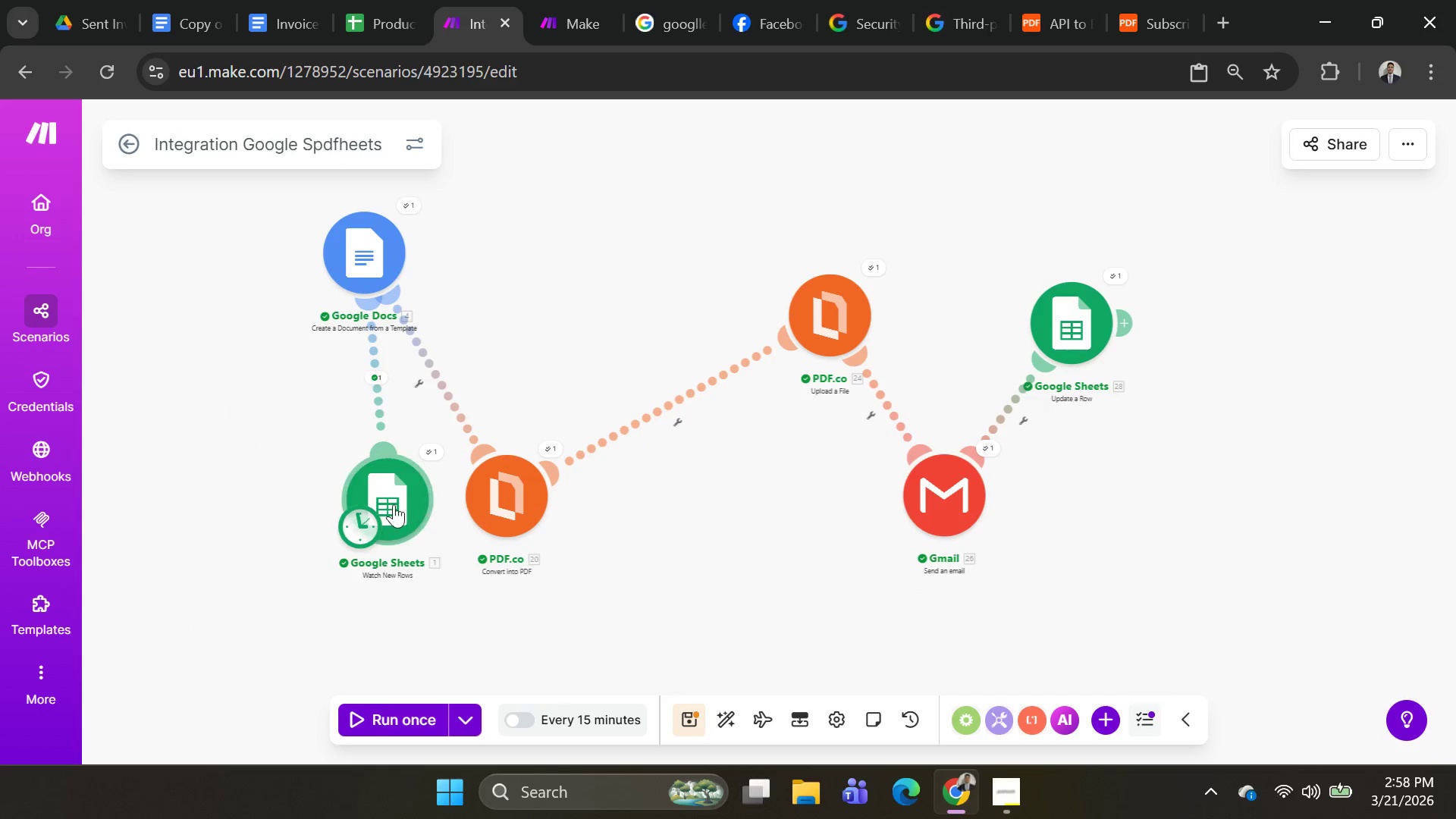 
left_click_drag(start_coordinate=[393, 501], to_coordinate=[261, 482])
 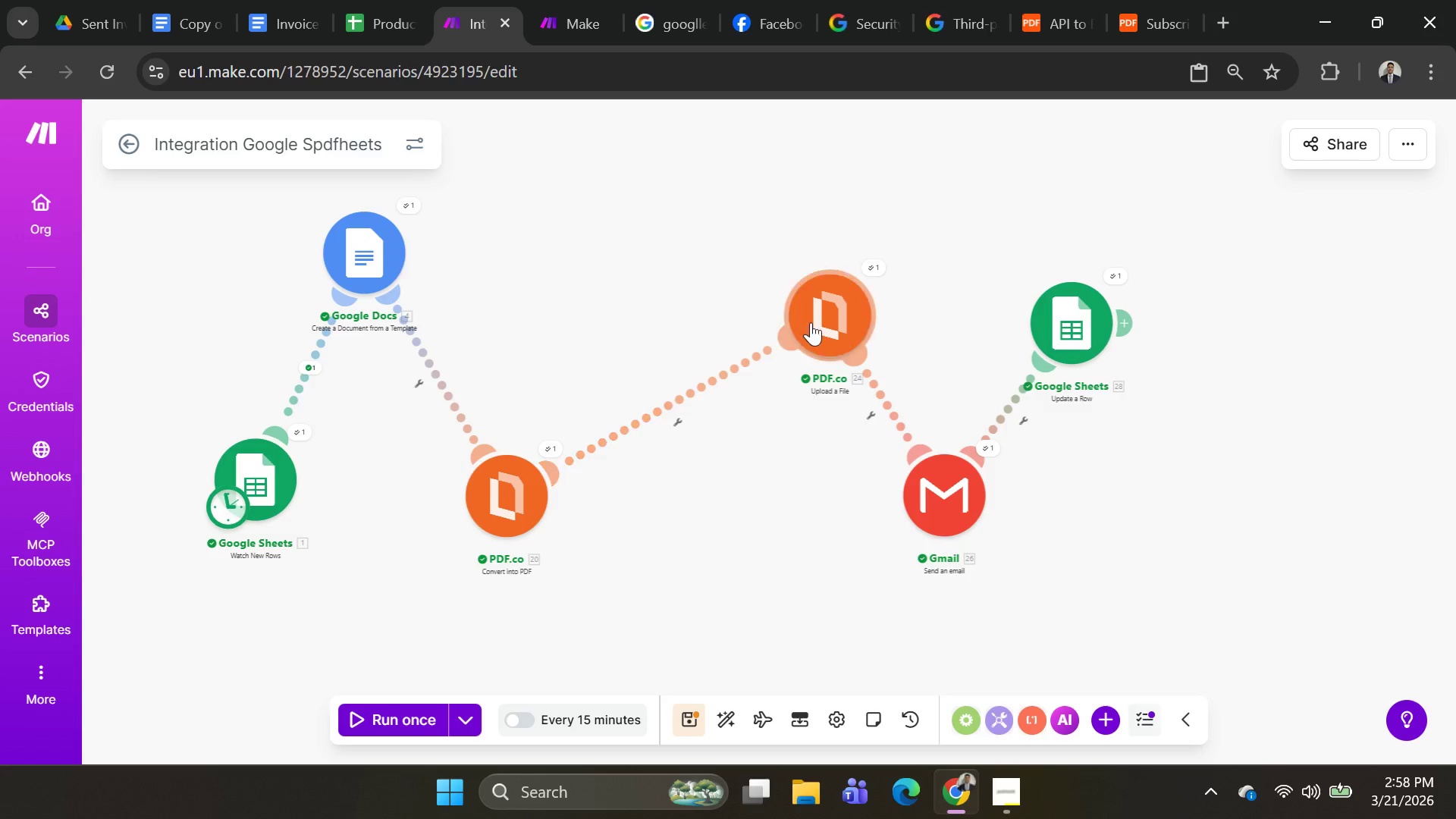 
left_click_drag(start_coordinate=[814, 320], to_coordinate=[668, 272])
 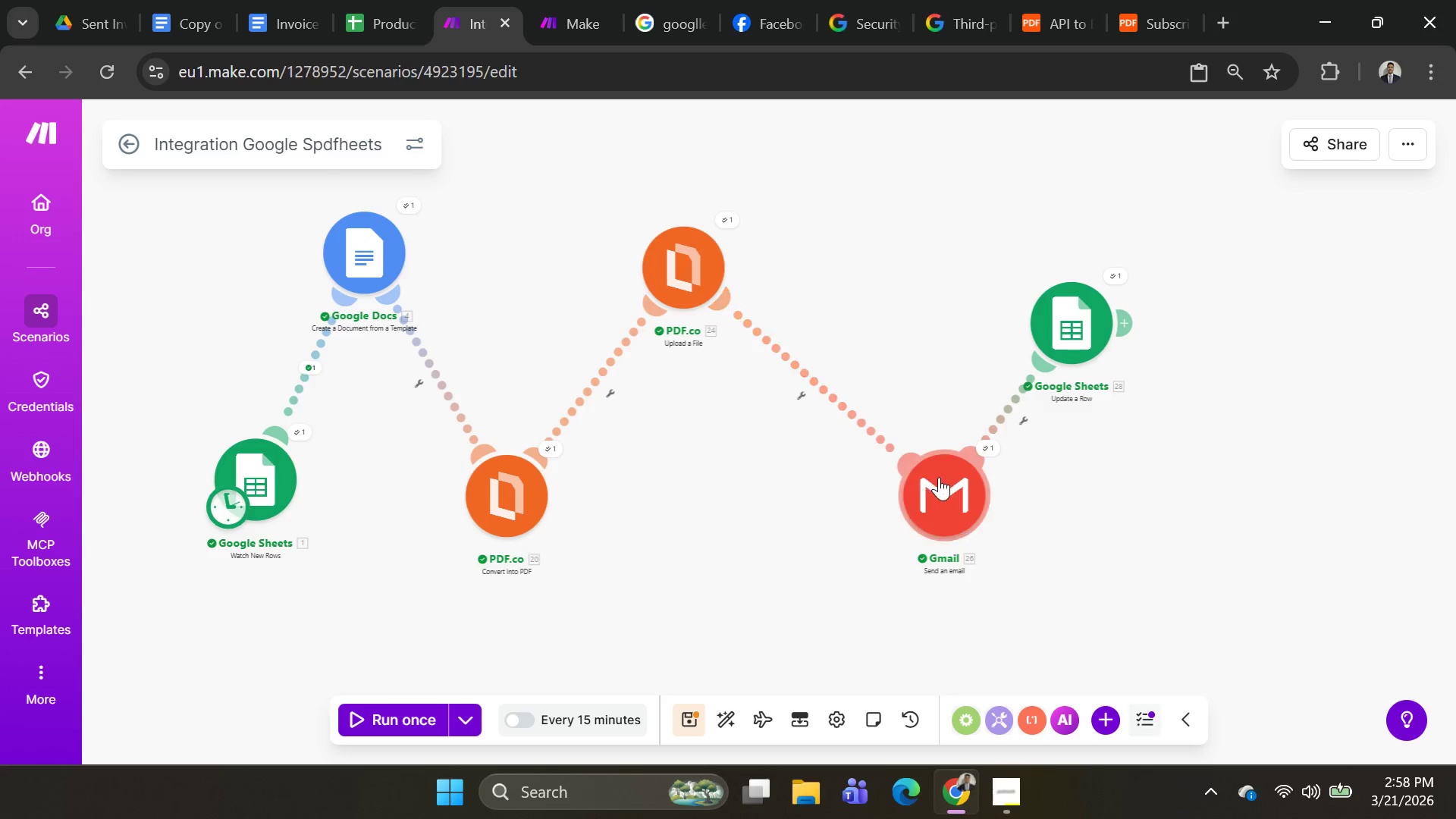 
left_click_drag(start_coordinate=[939, 481], to_coordinate=[791, 493])
 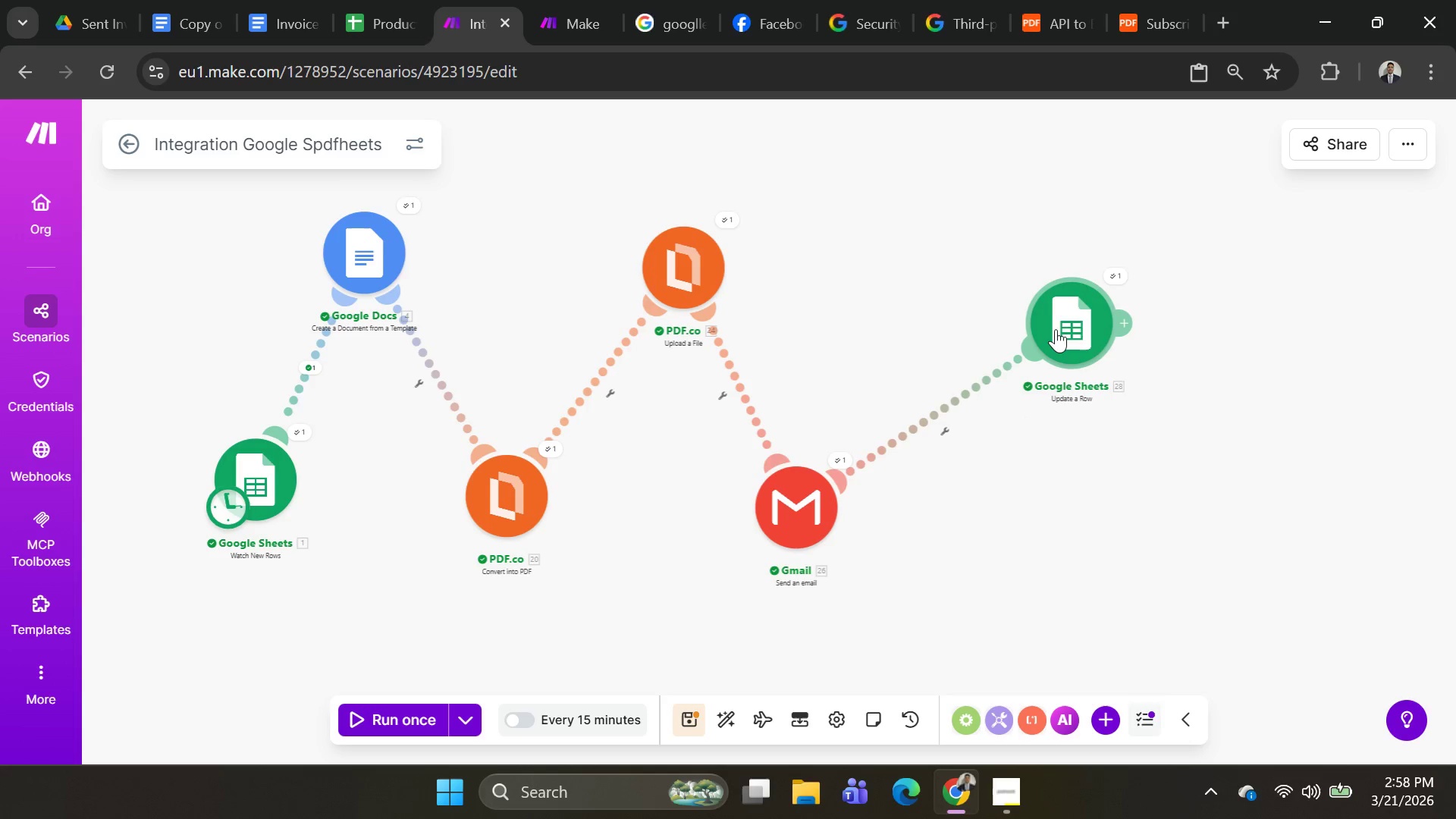 
left_click_drag(start_coordinate=[1056, 327], to_coordinate=[908, 282])
 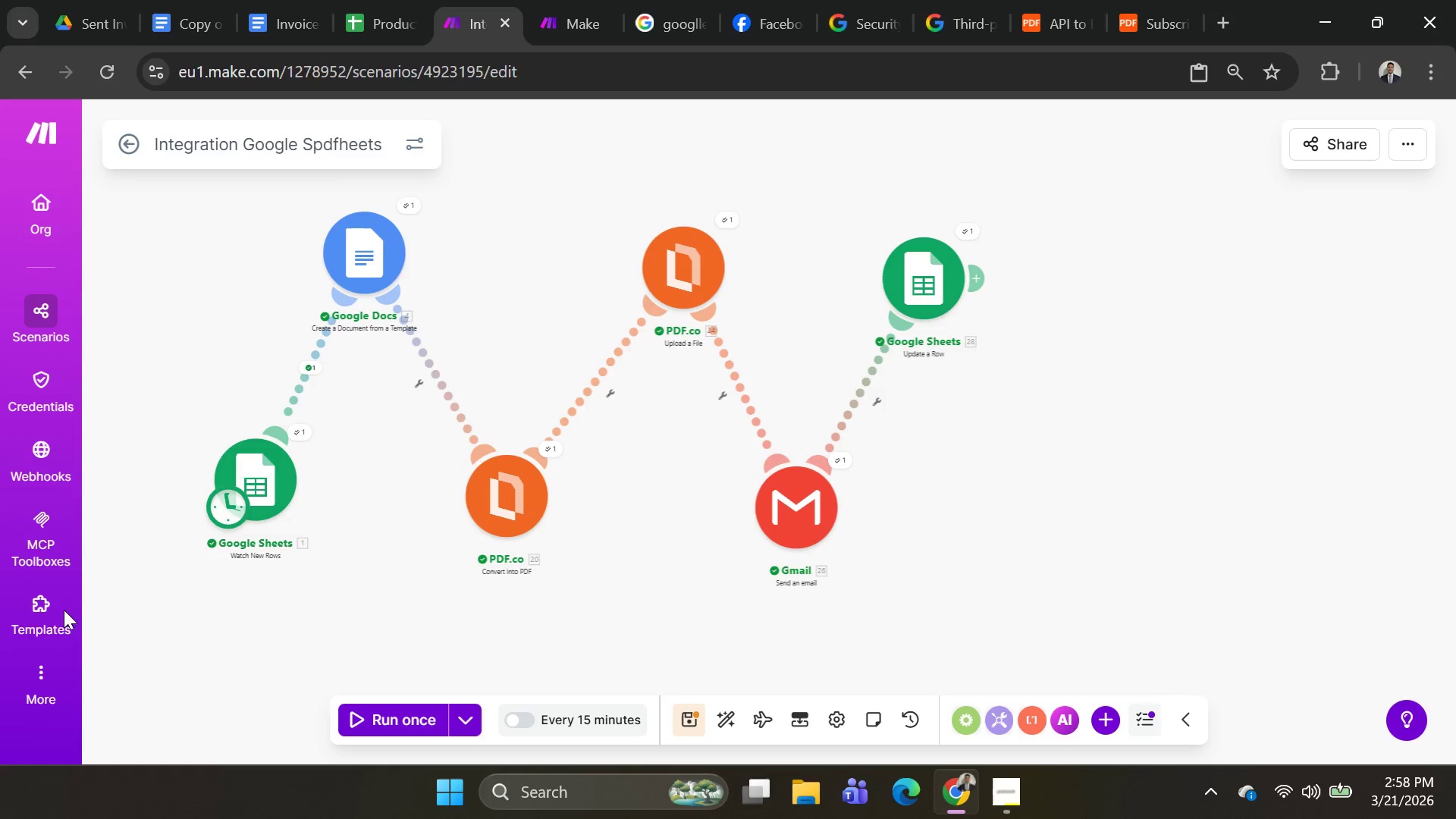 
left_click_drag(start_coordinate=[360, 263], to_coordinate=[398, 259])
 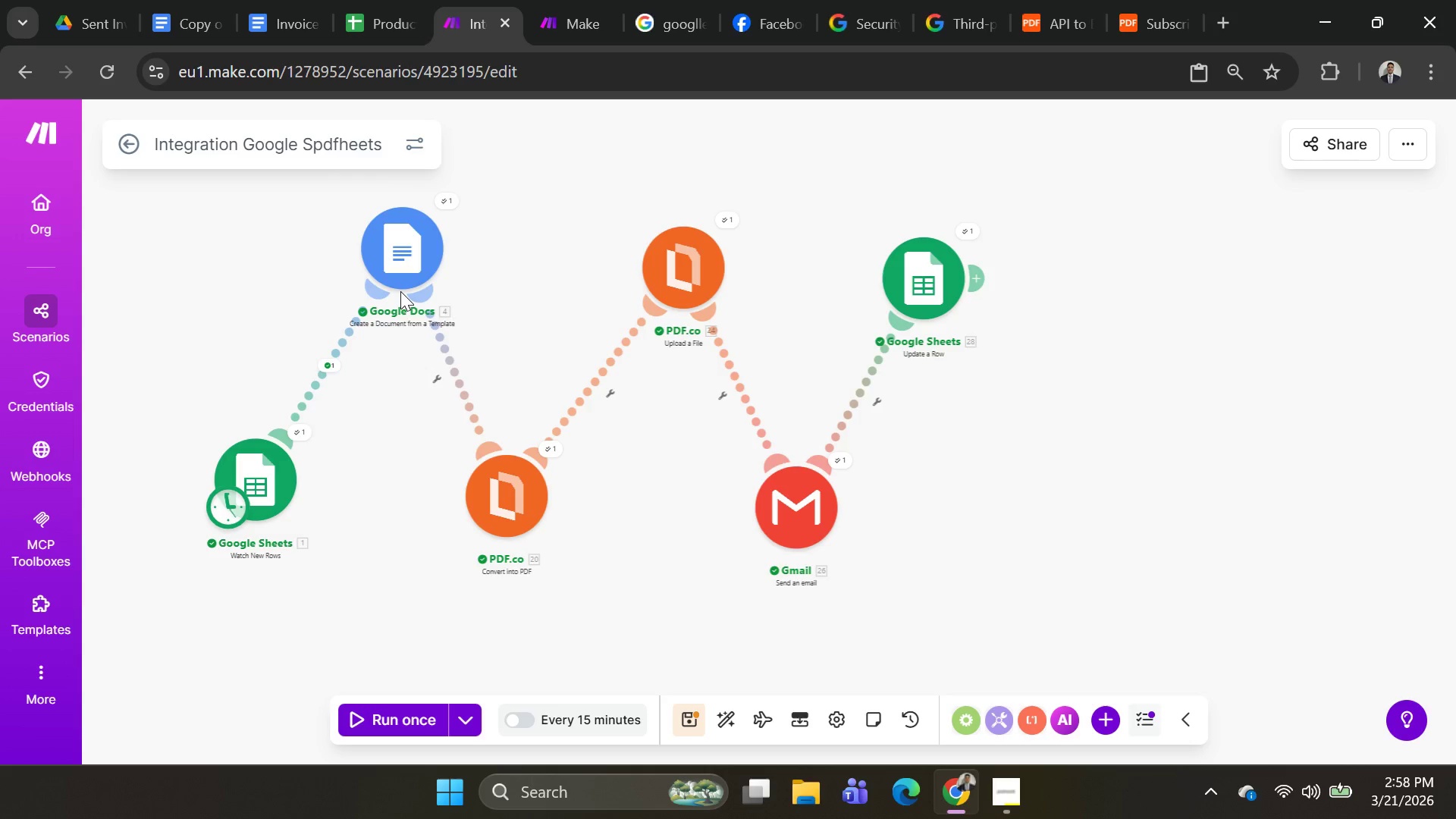 
wait(8.62)
 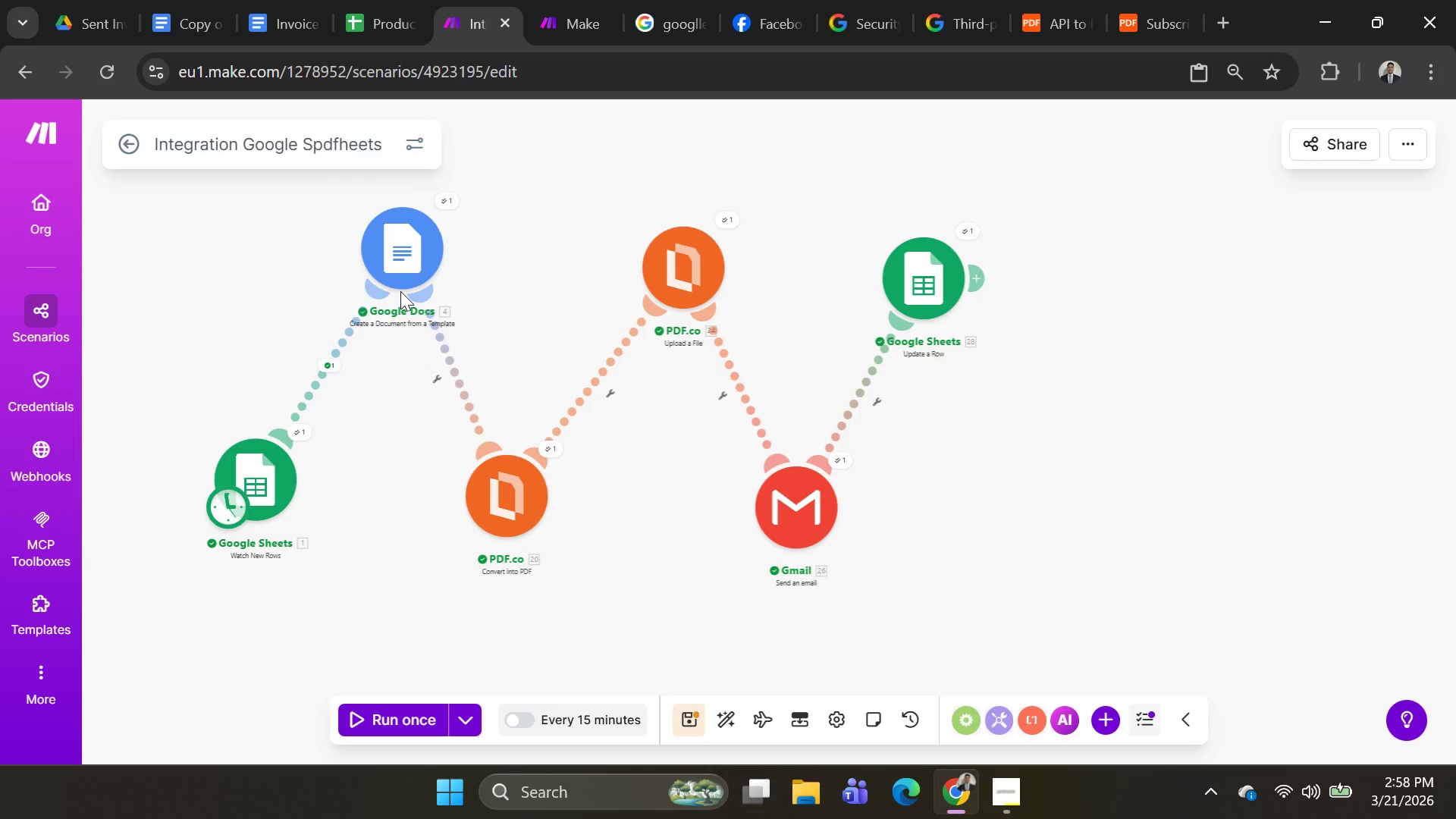 
left_click([783, 507])
 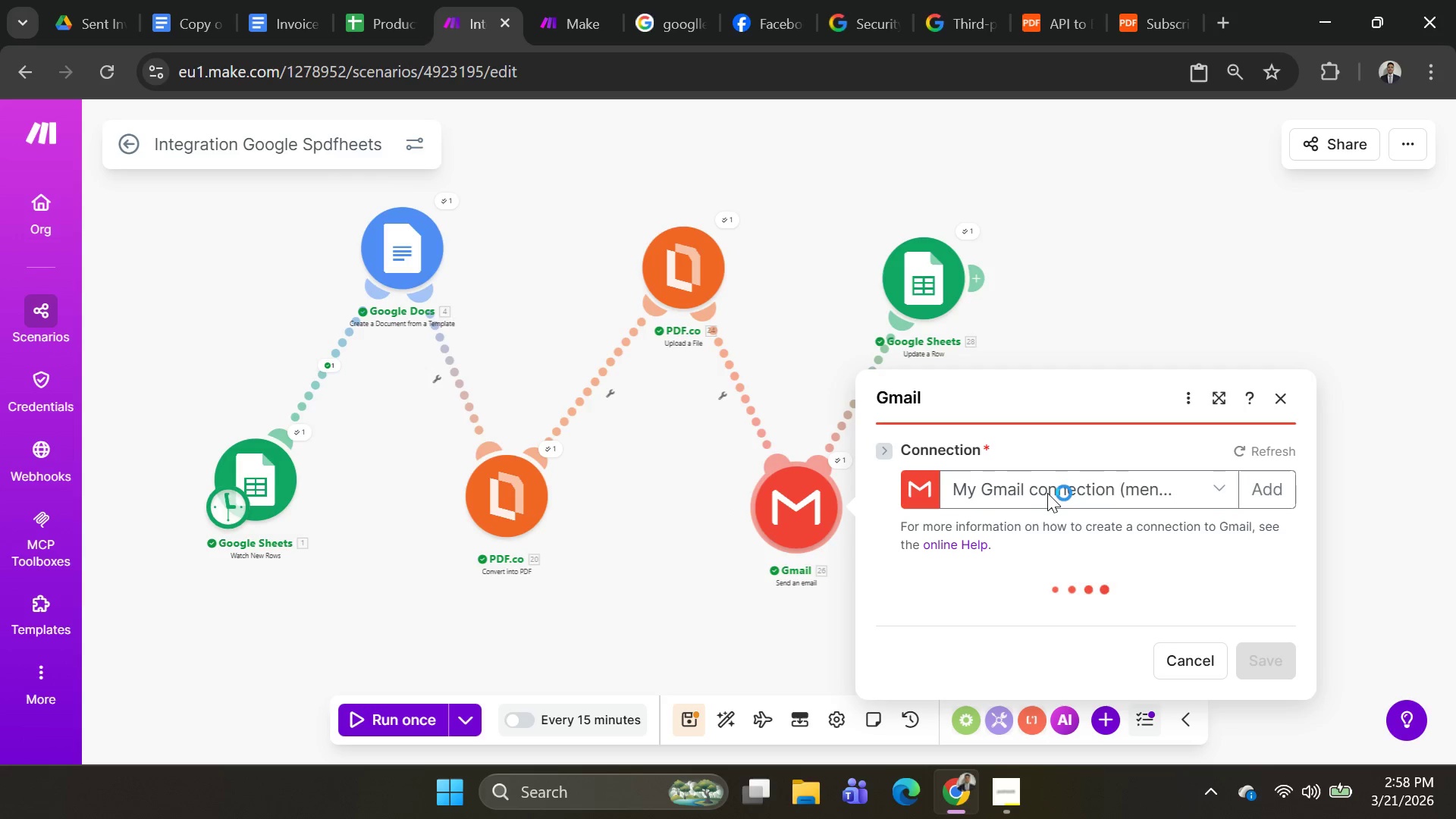 
scroll: coordinate [997, 459], scroll_direction: down, amount: 14.0
 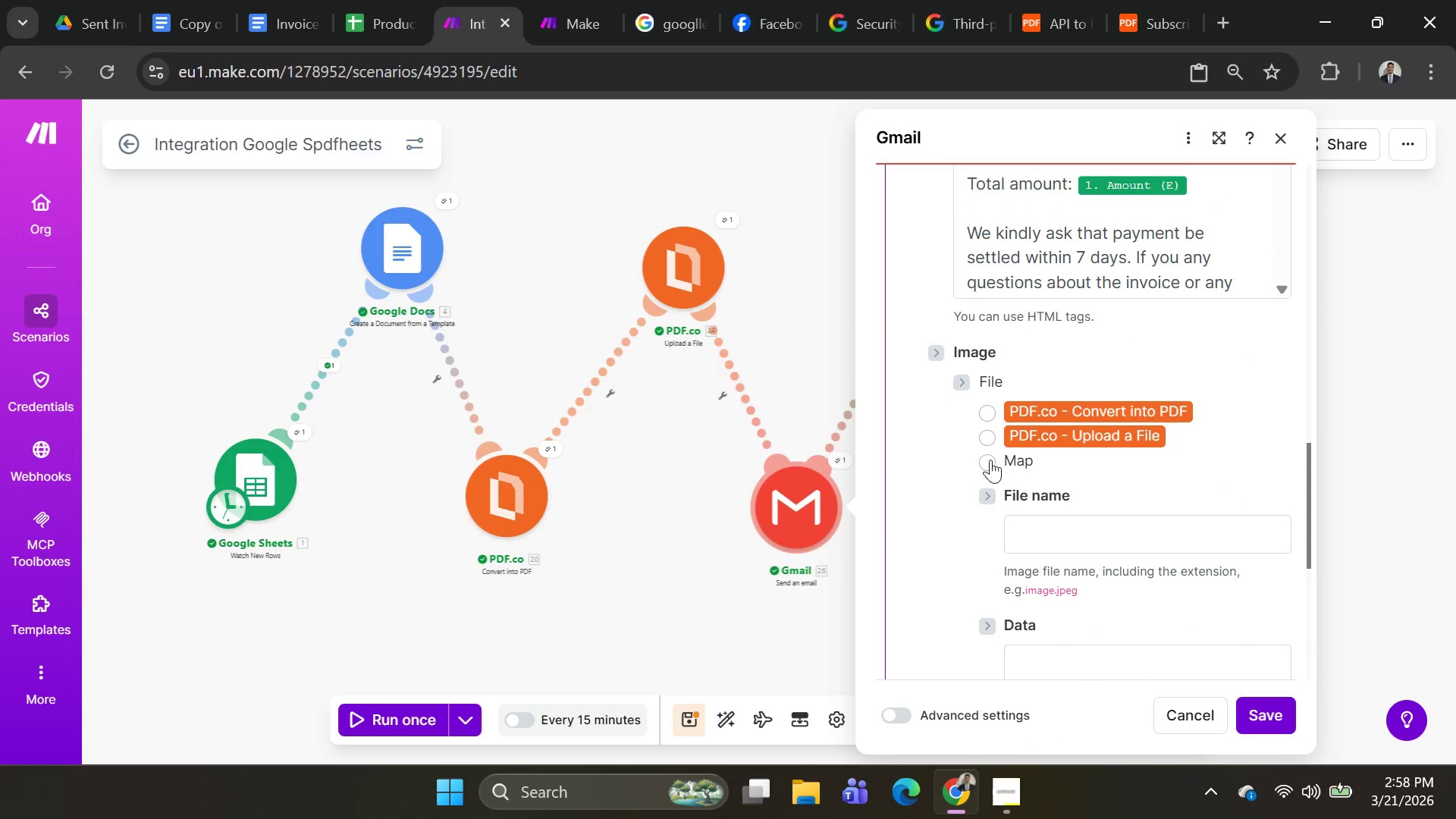 
left_click([987, 418])
 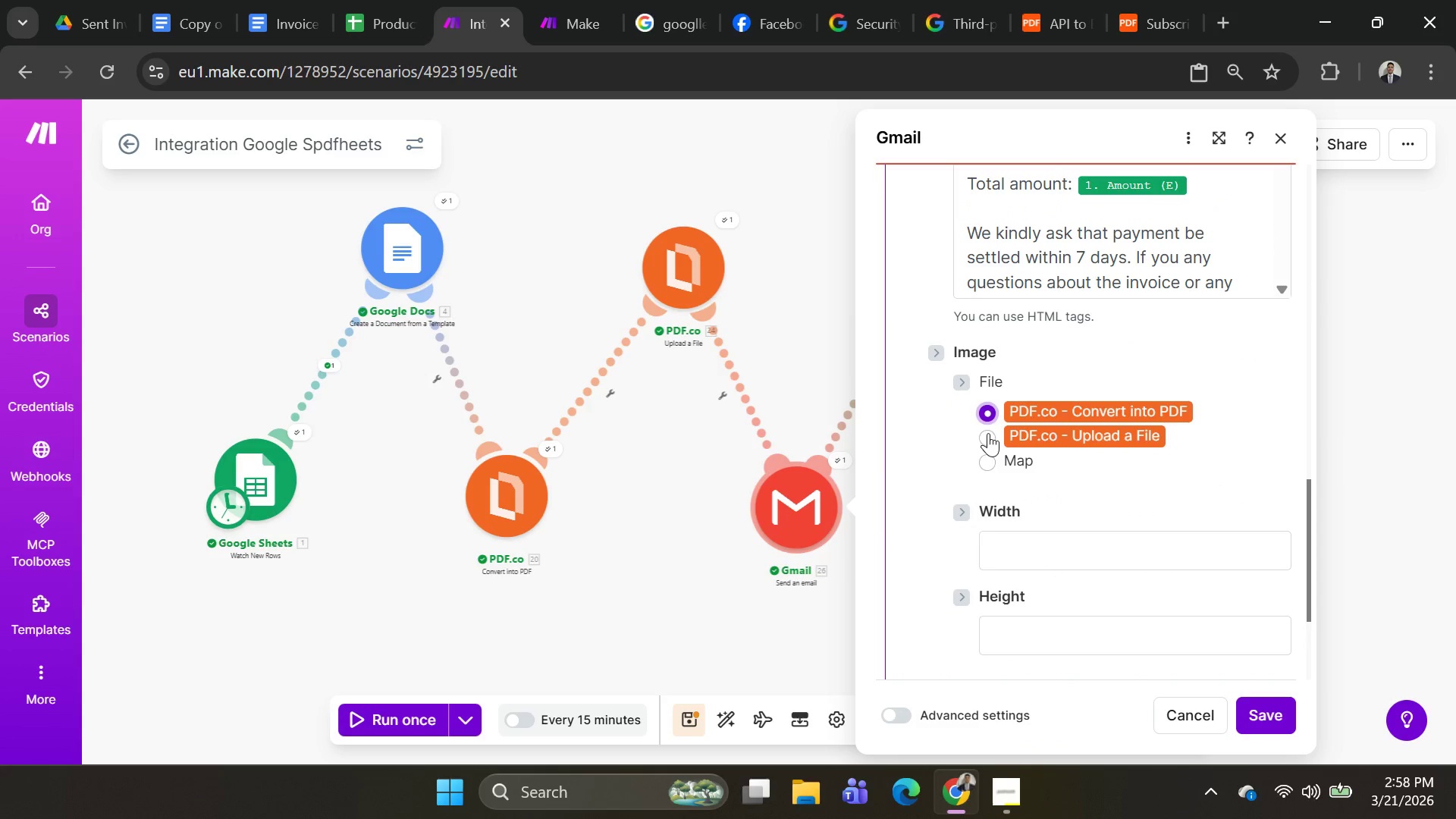 
left_click([988, 435])
 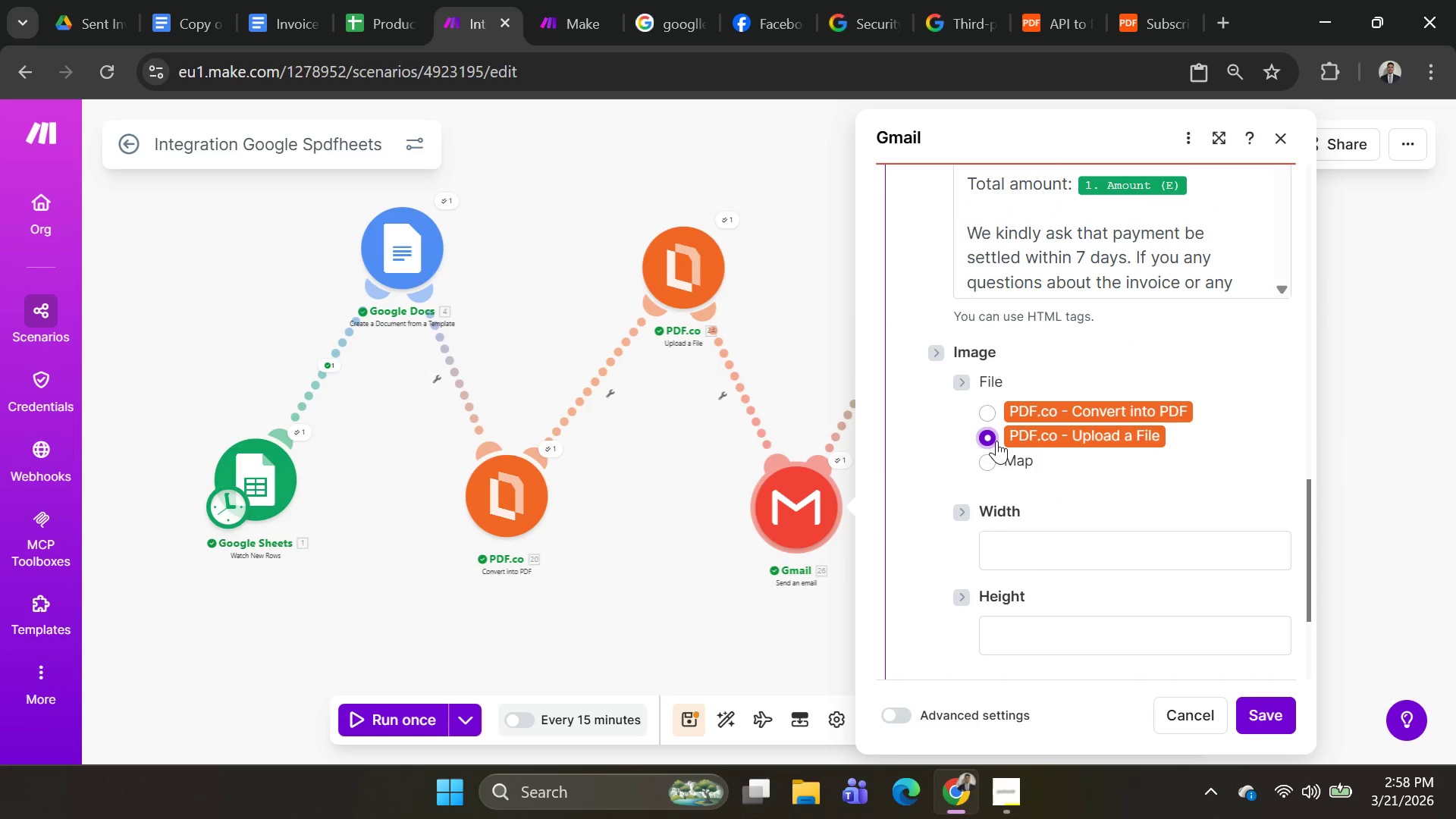 
left_click([991, 408])
 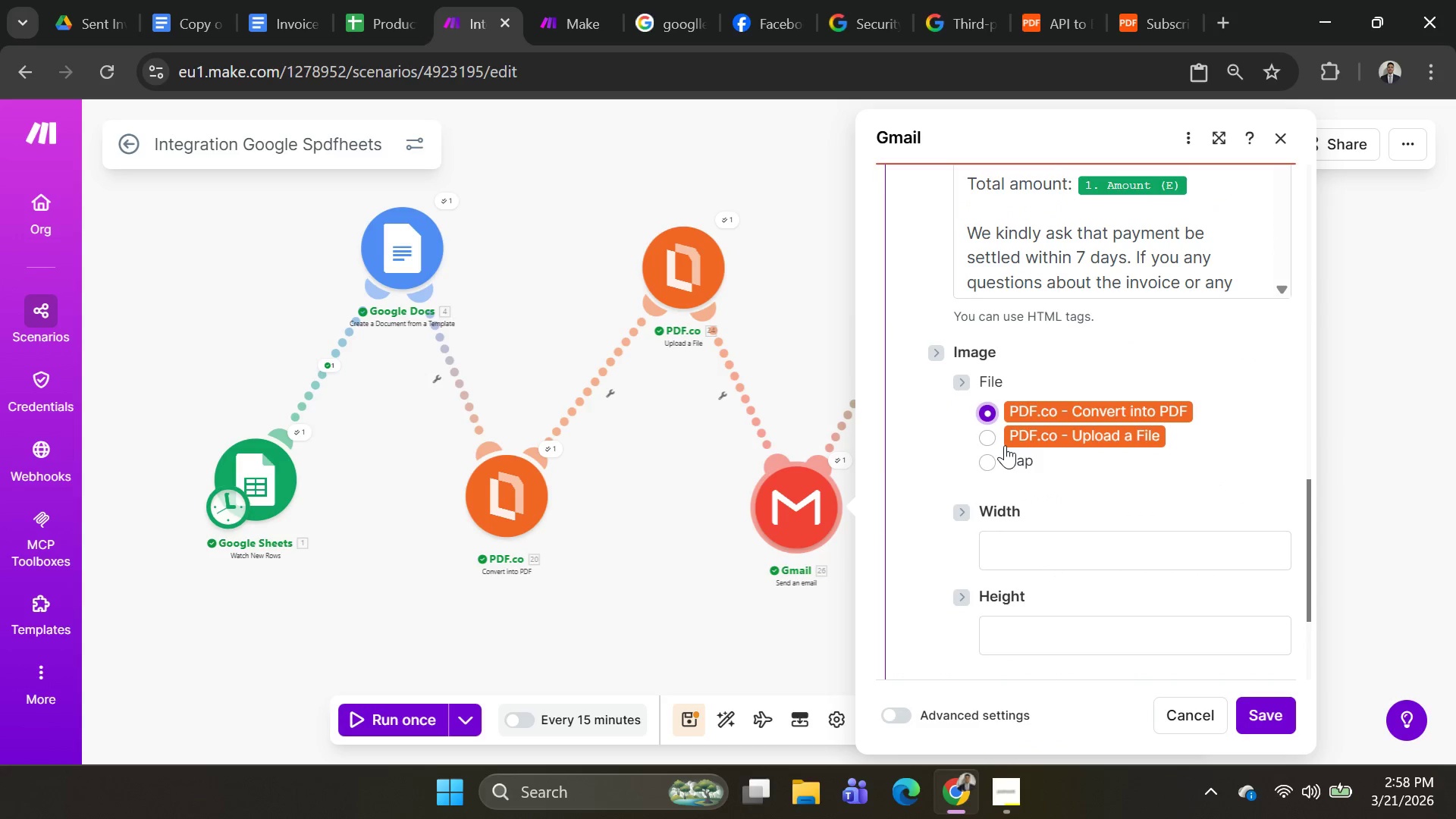 
scroll: coordinate [1012, 451], scroll_direction: down, amount: 4.0
 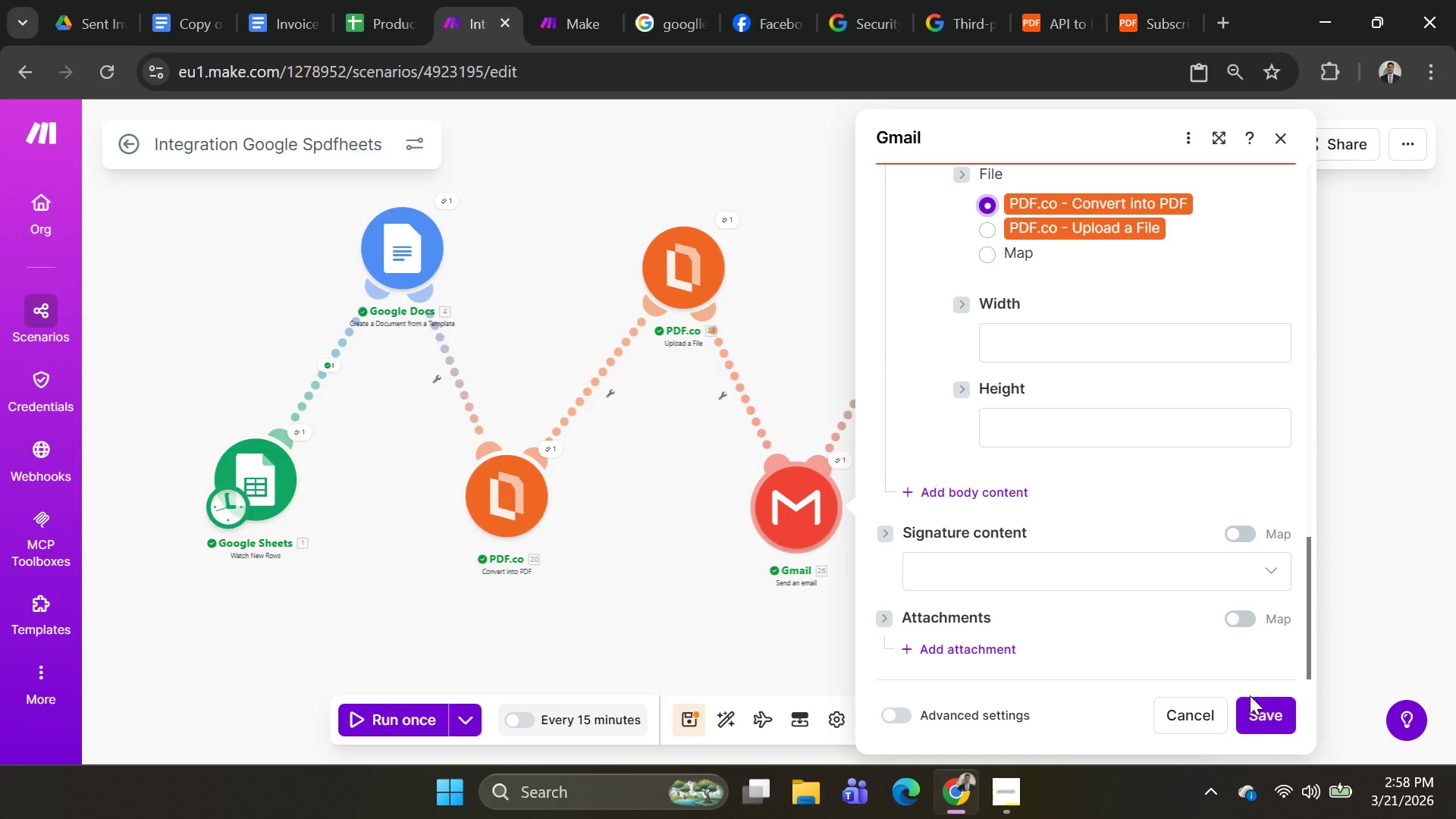 
left_click([1260, 705])
 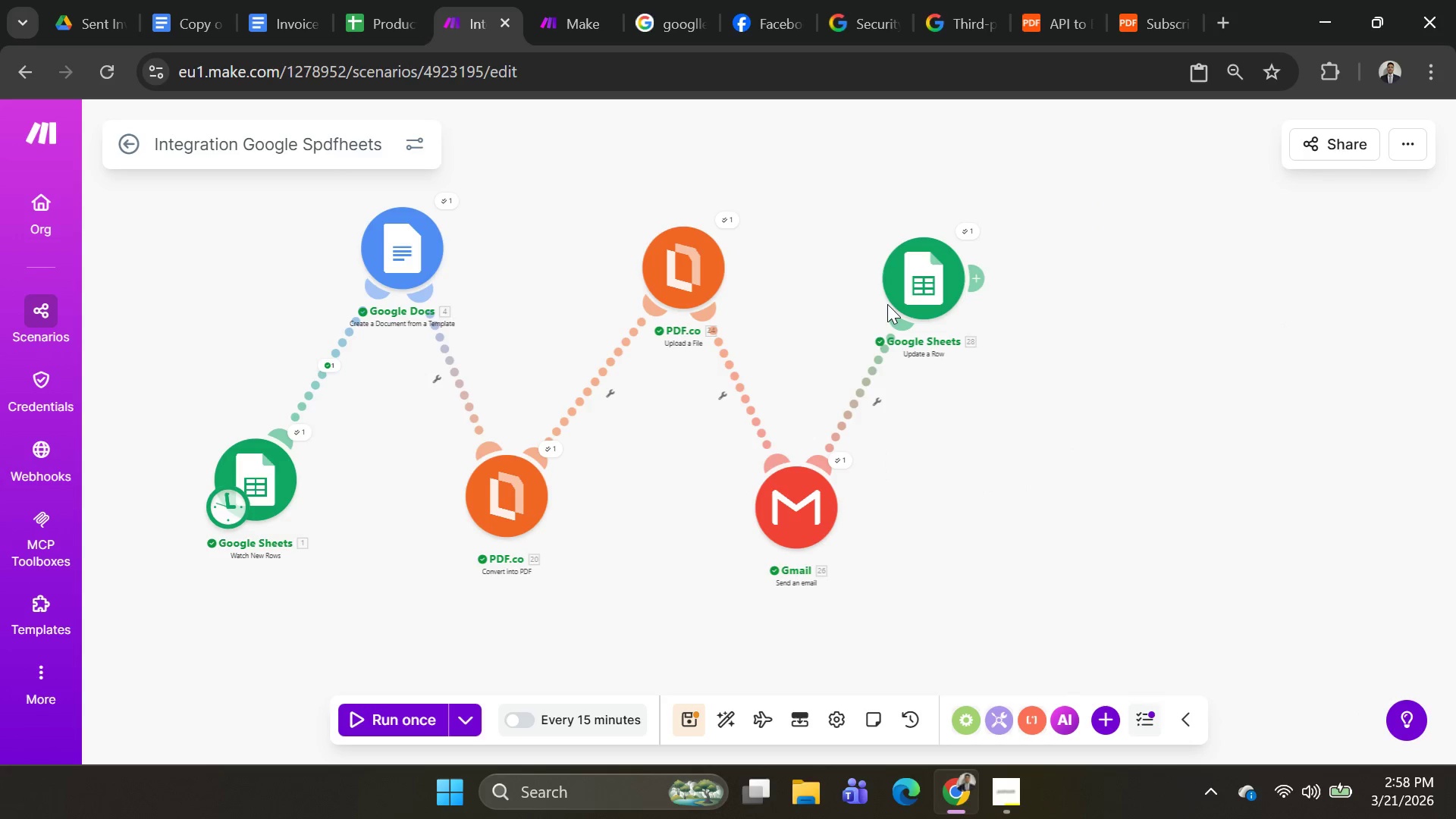 
wait(7.06)
 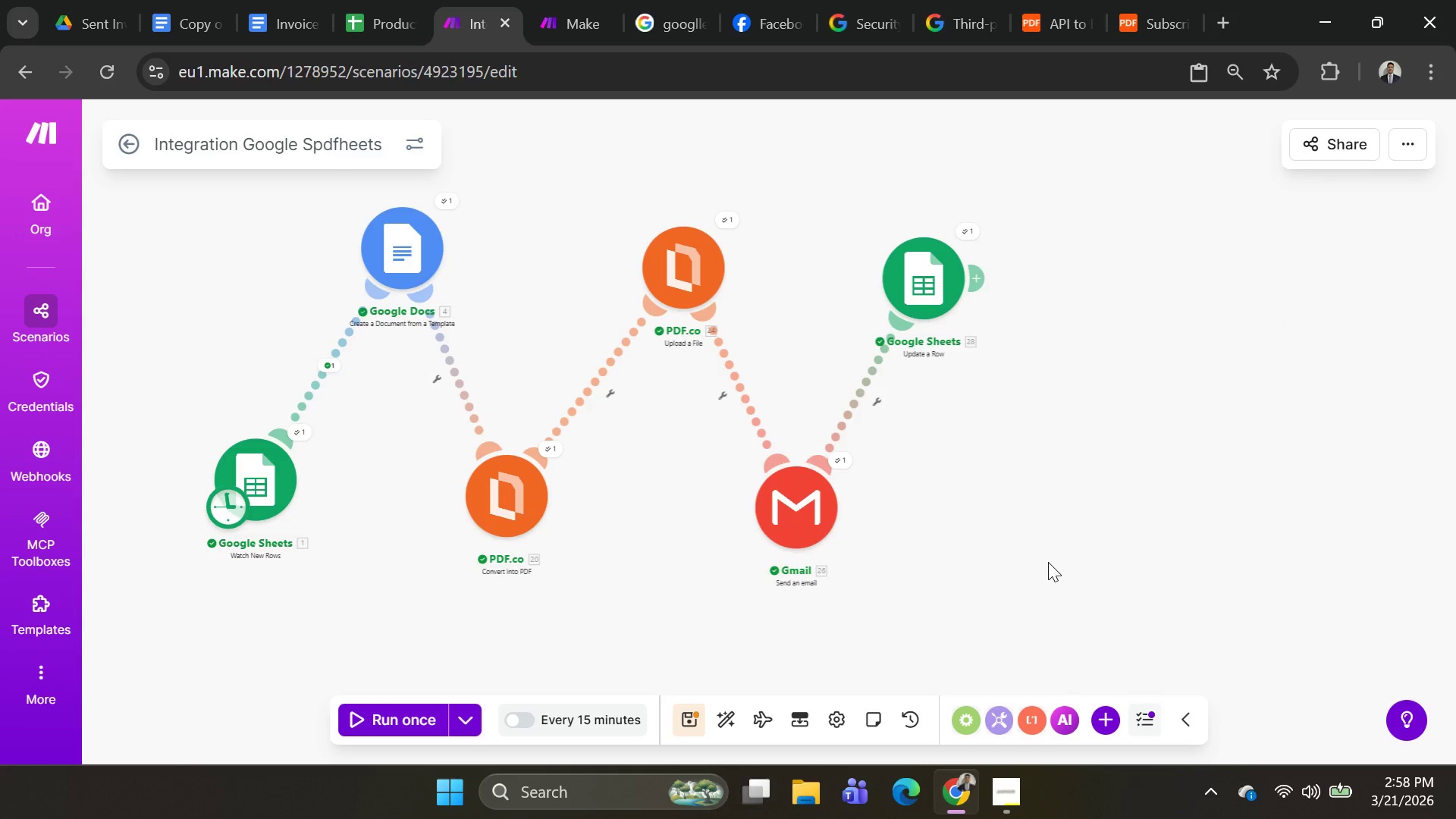 
left_click([944, 288])
 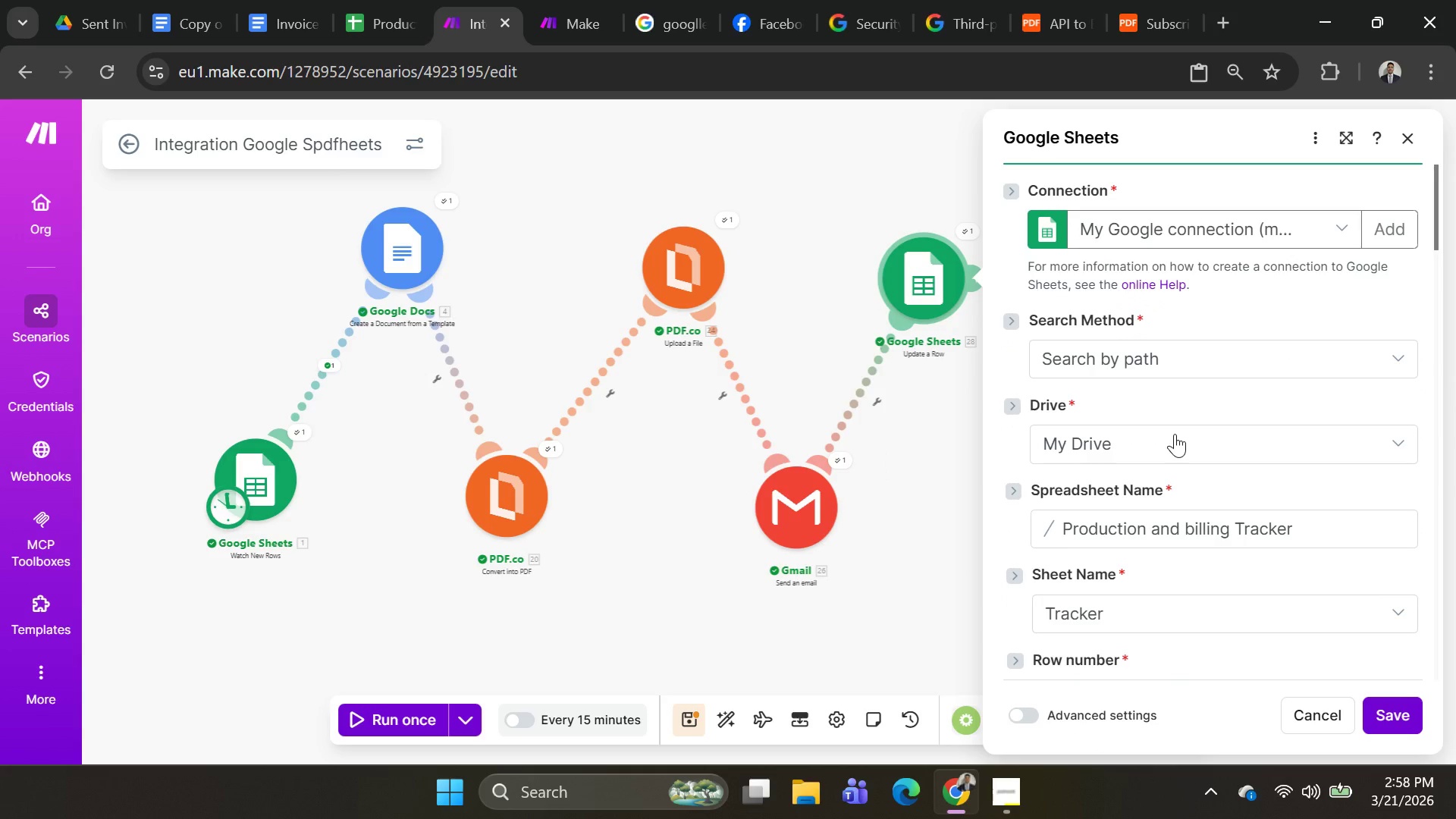 
scroll: coordinate [1152, 463], scroll_direction: down, amount: 4.0
 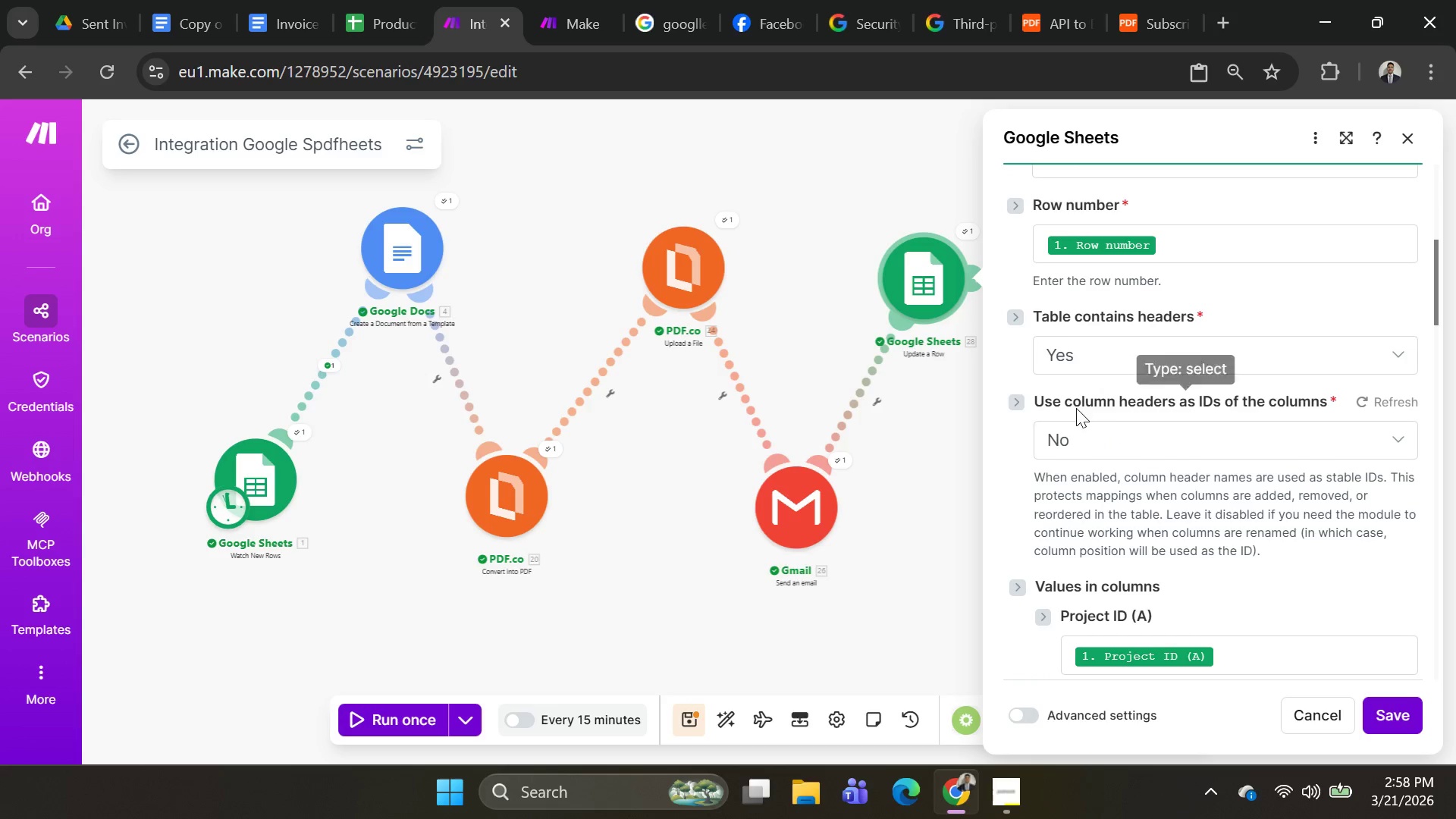 
scroll: coordinate [1095, 400], scroll_direction: none, amount: 0.0
 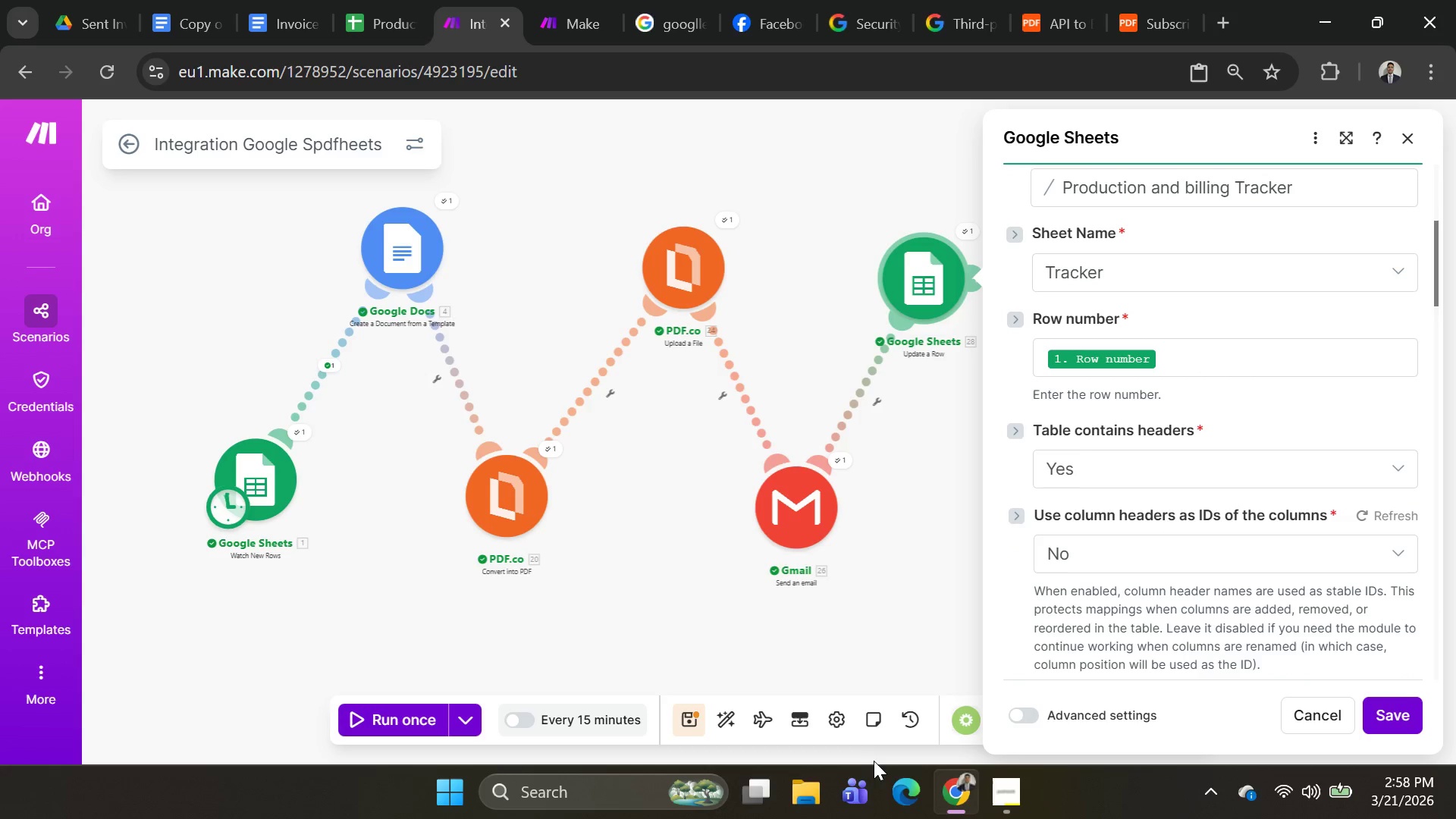 
left_click([997, 801])